 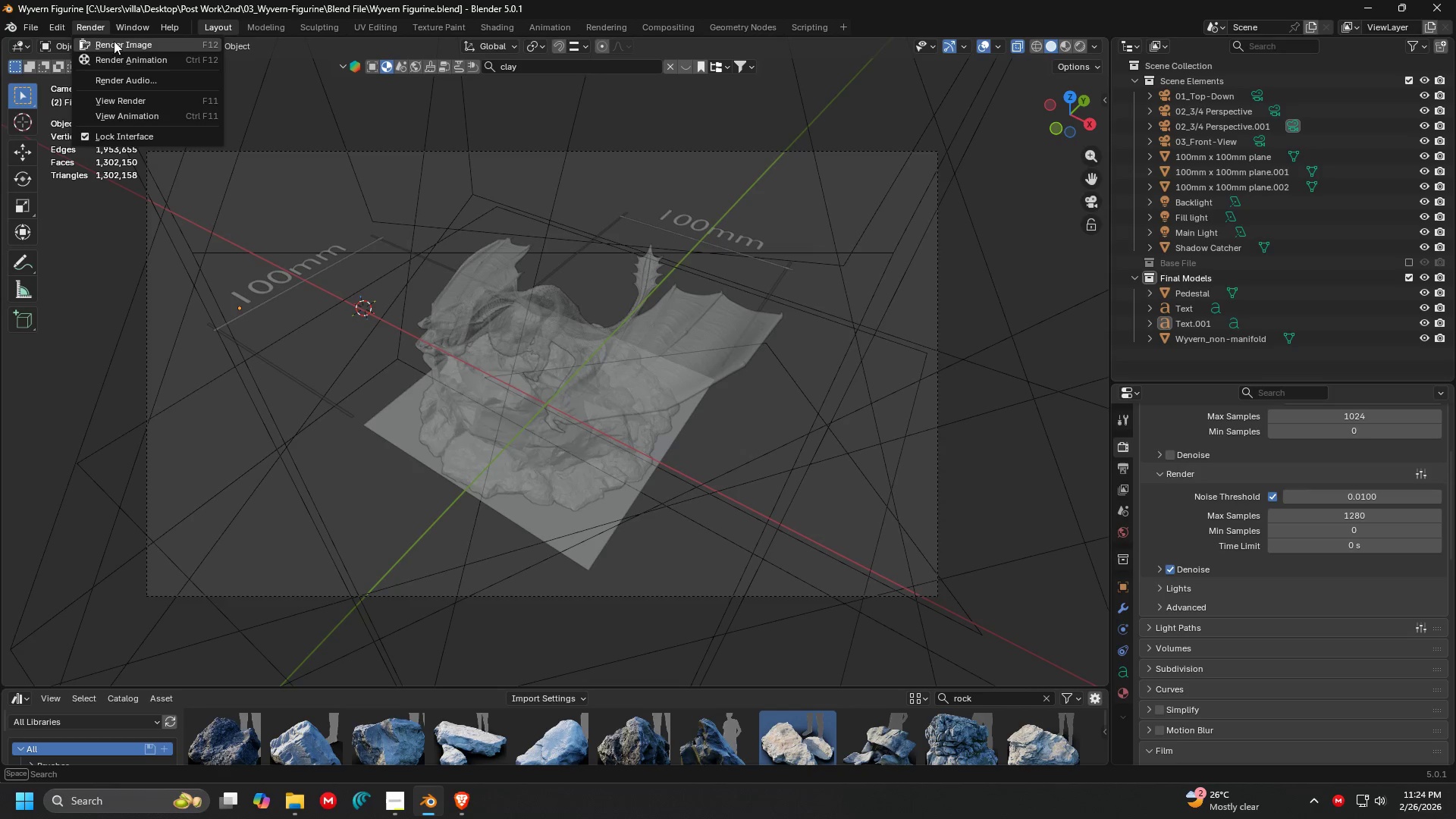 
left_click([133, 48])
 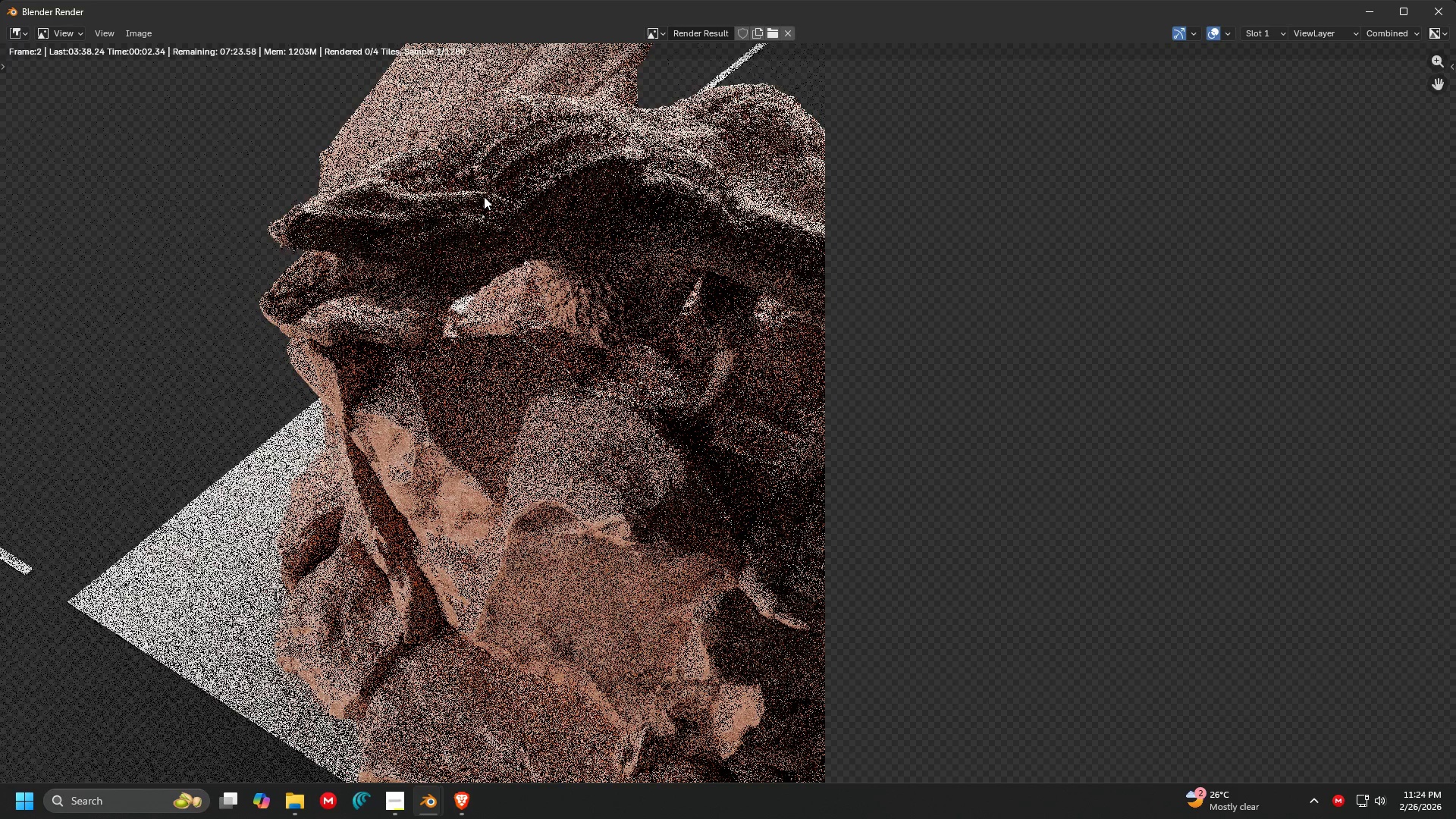 
scroll: coordinate [484, 196], scroll_direction: down, amount: 4.0
 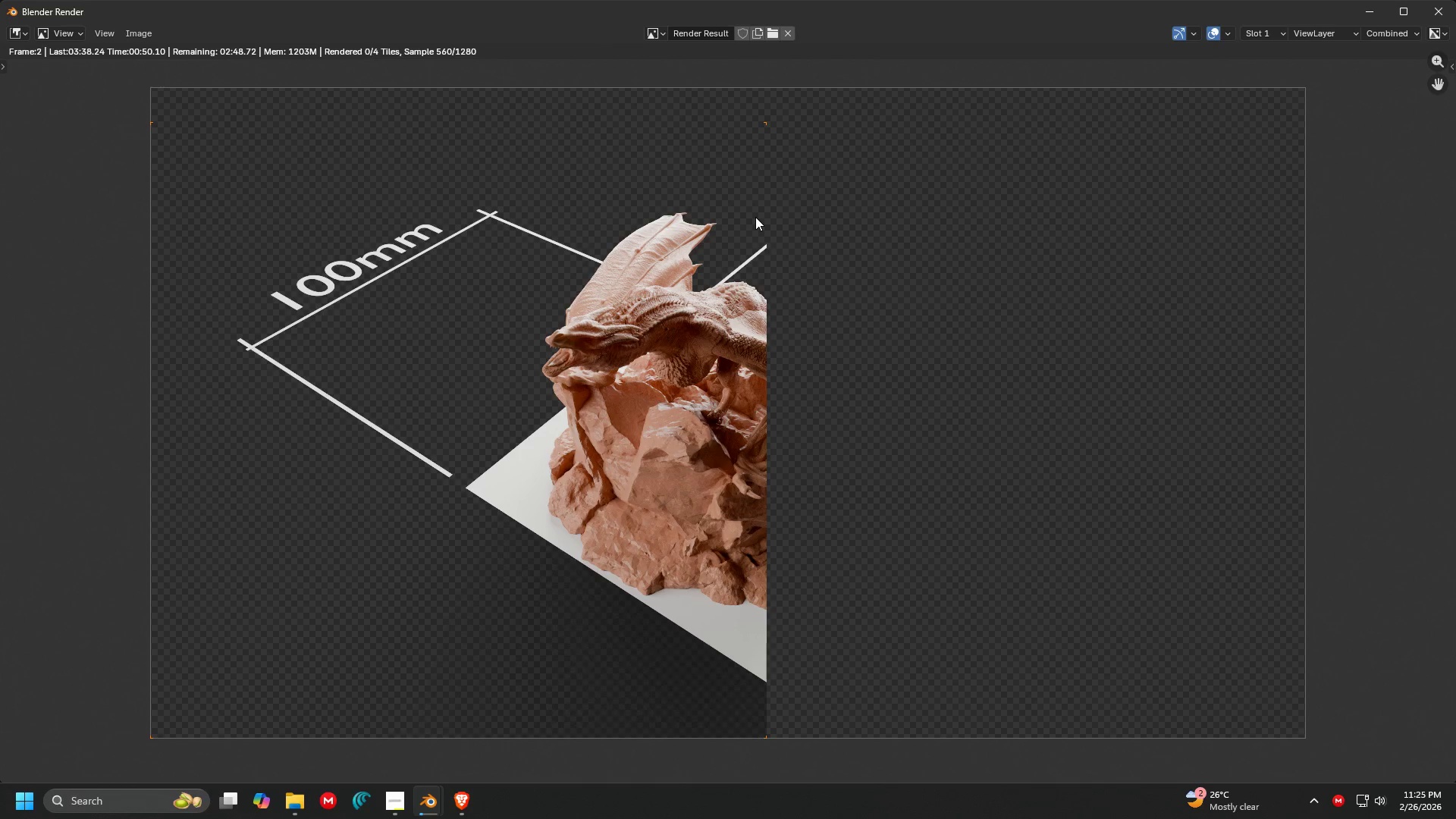 
wait(51.66)
 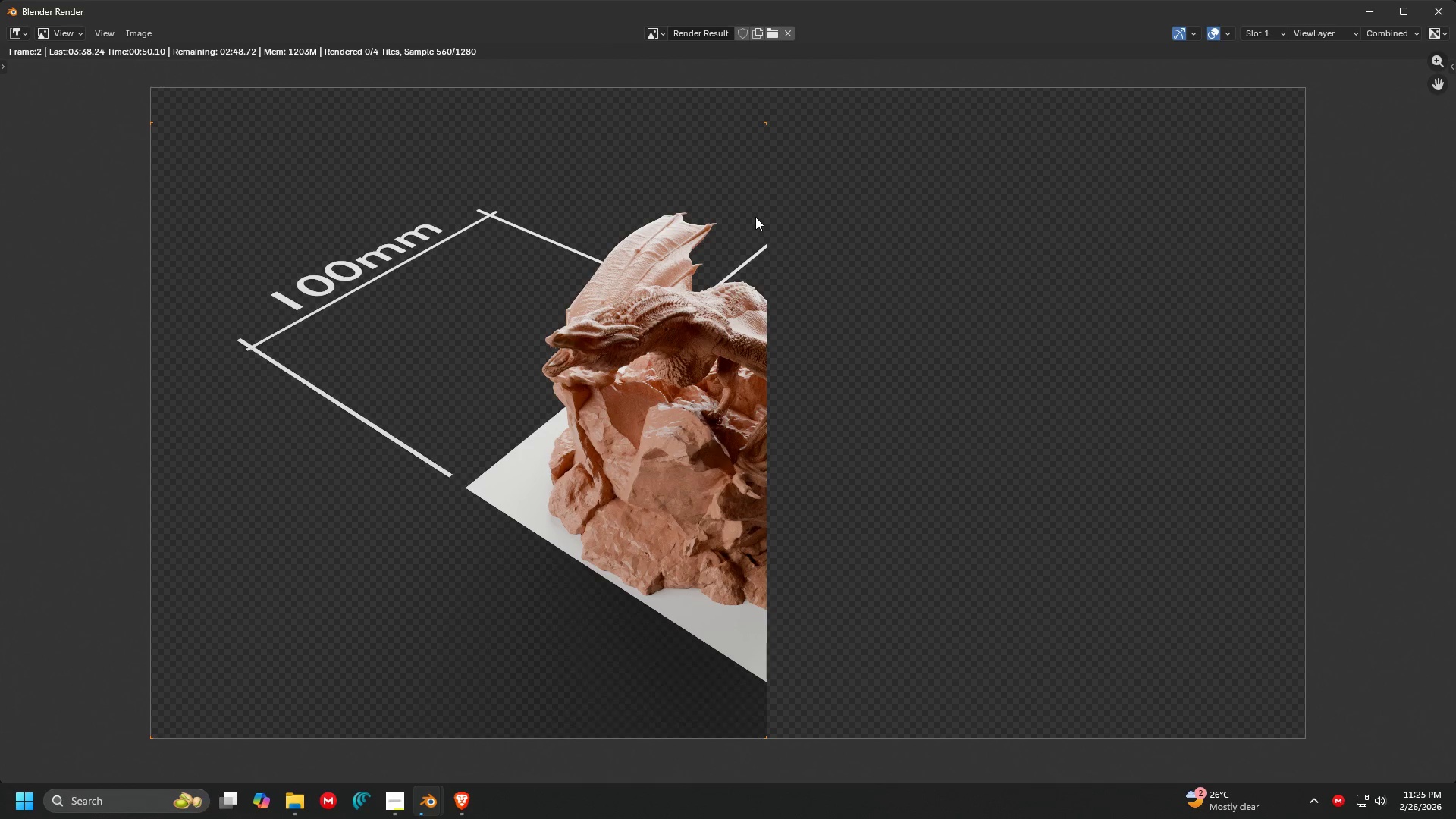 
scroll: coordinate [653, 388], scroll_direction: down, amount: 2.0
 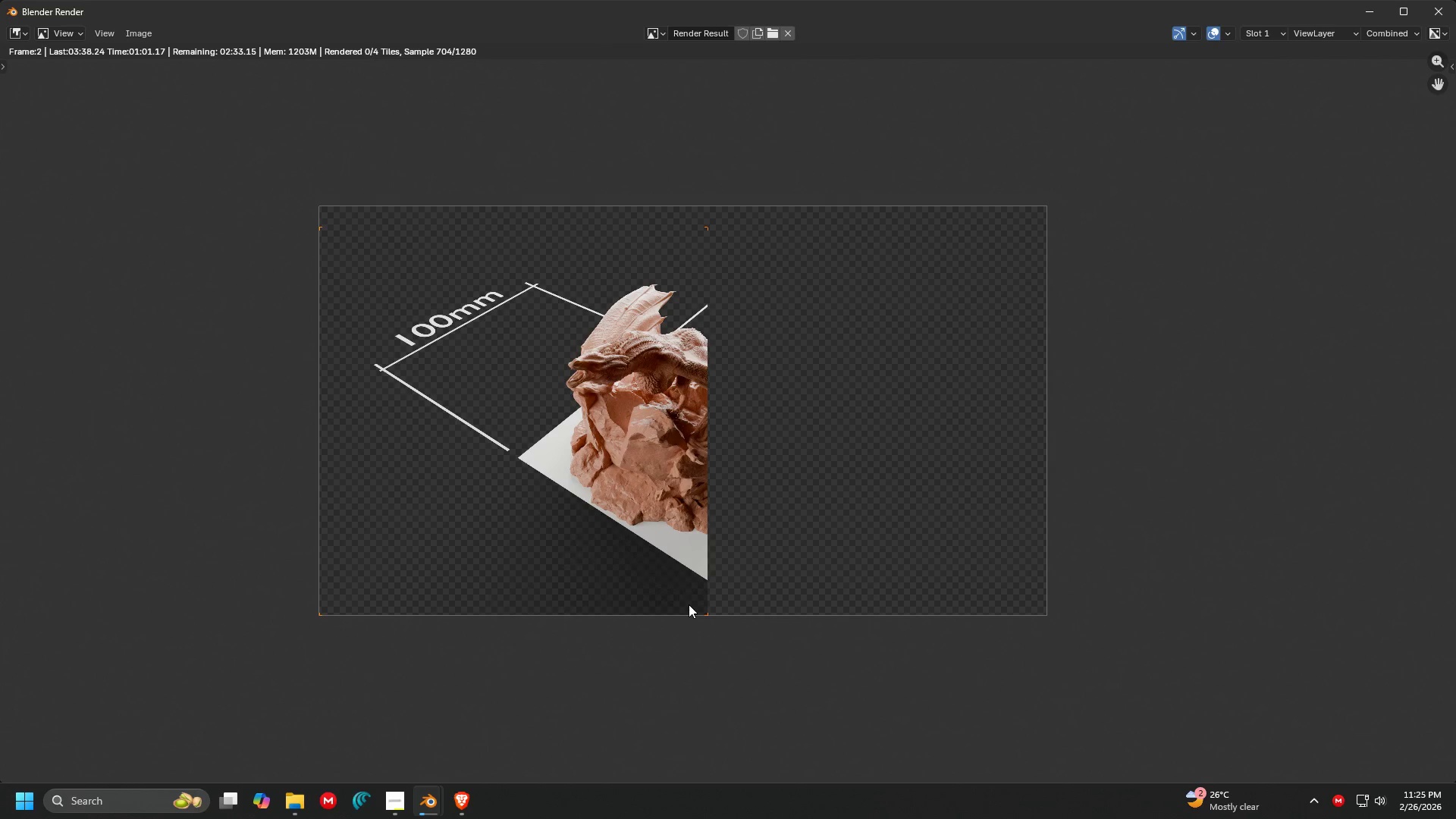 
wait(10.43)
 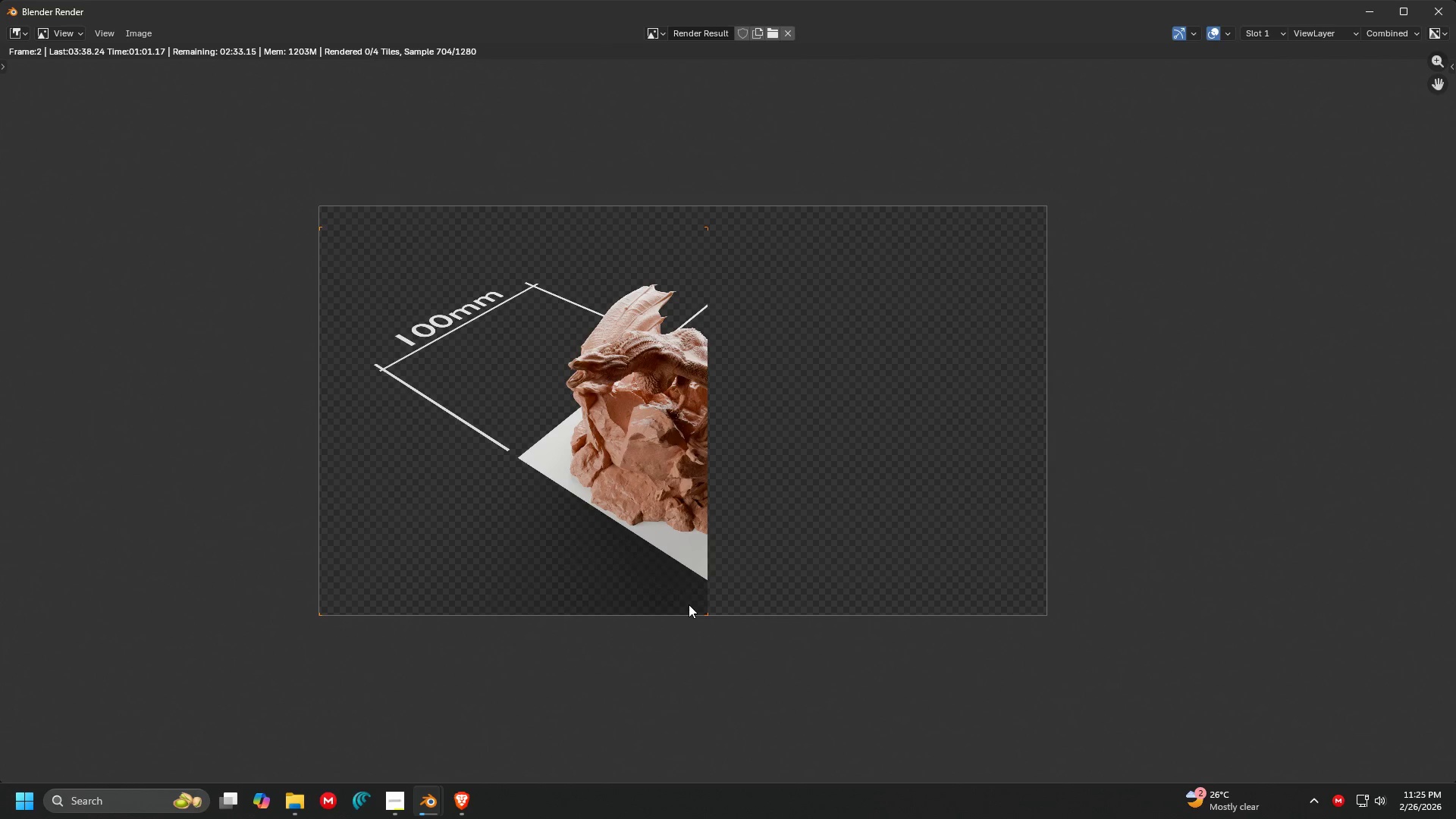 
scroll: coordinate [729, 510], scroll_direction: up, amount: 2.0
 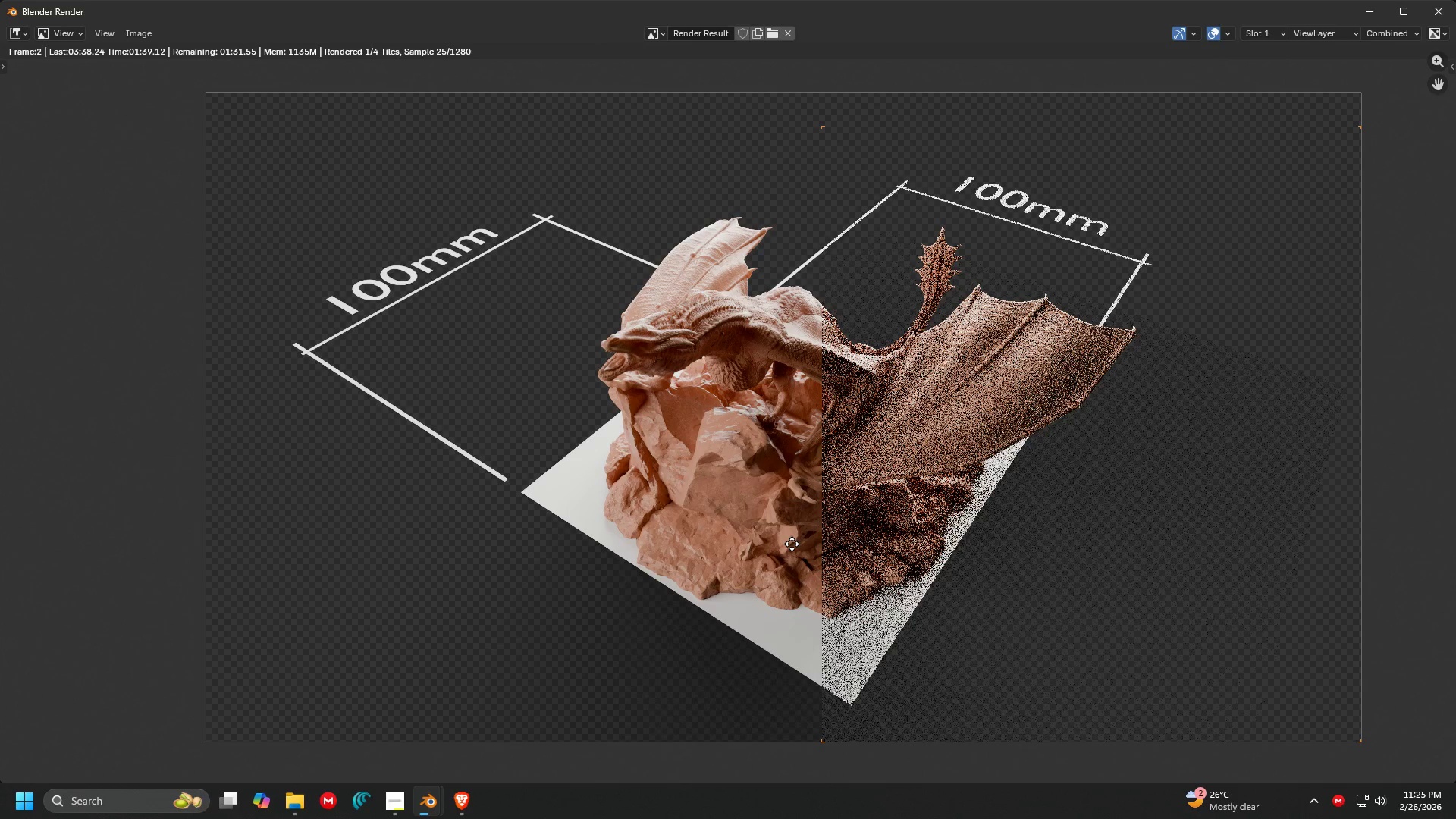 
wait(38.29)
 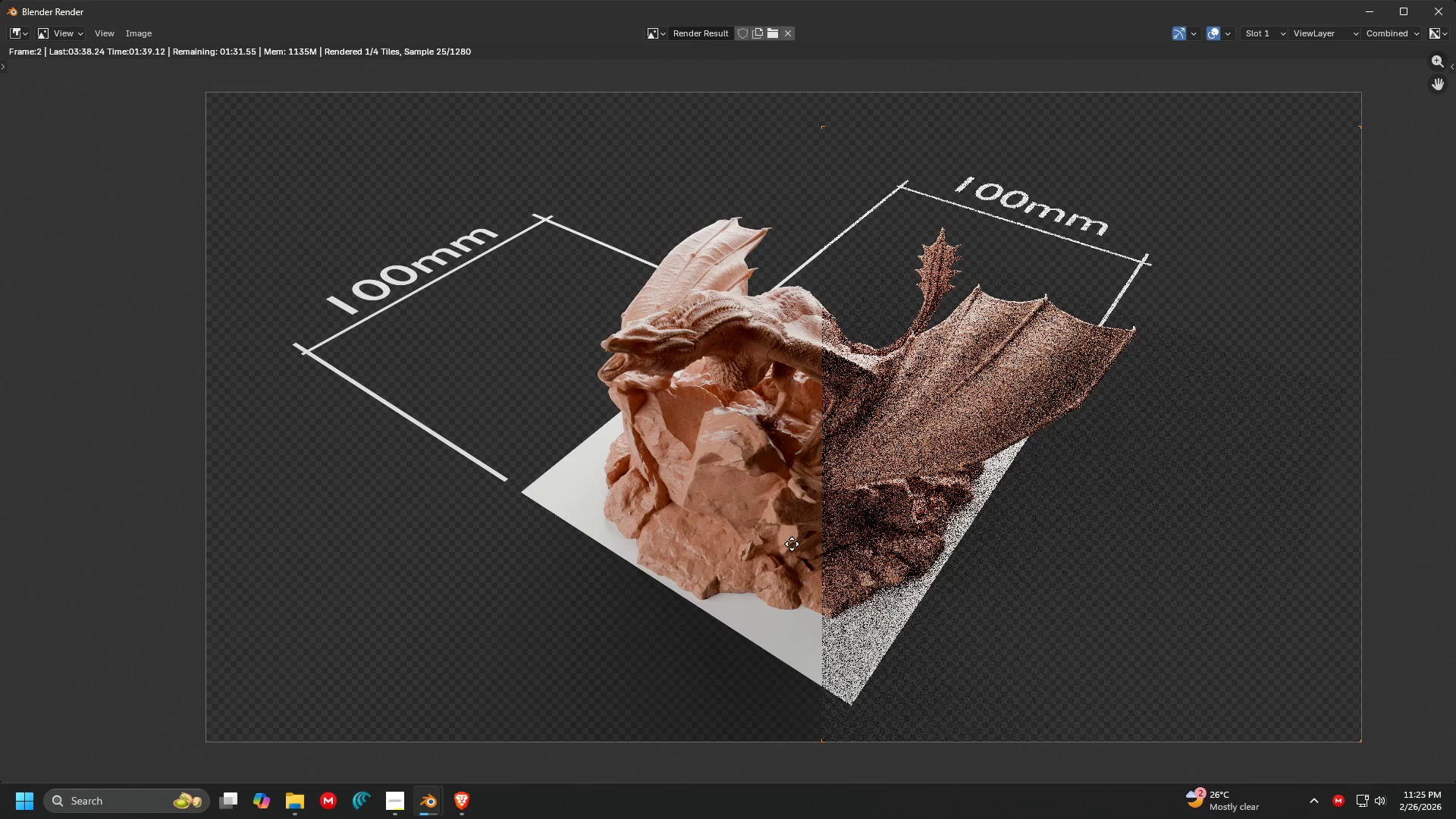 
scroll: coordinate [831, 259], scroll_direction: up, amount: 4.0
 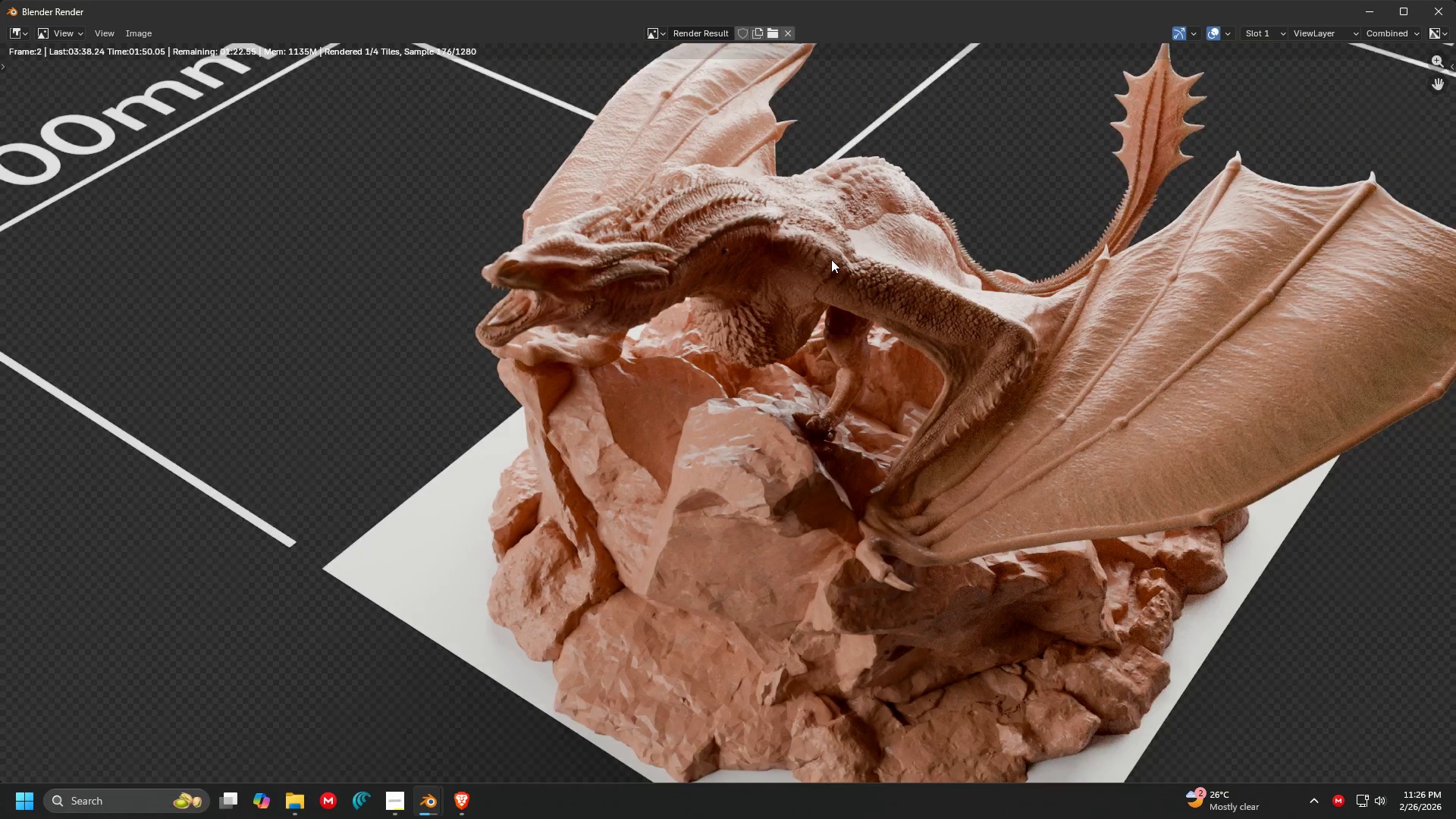 
scroll: coordinate [831, 259], scroll_direction: down, amount: 2.0
 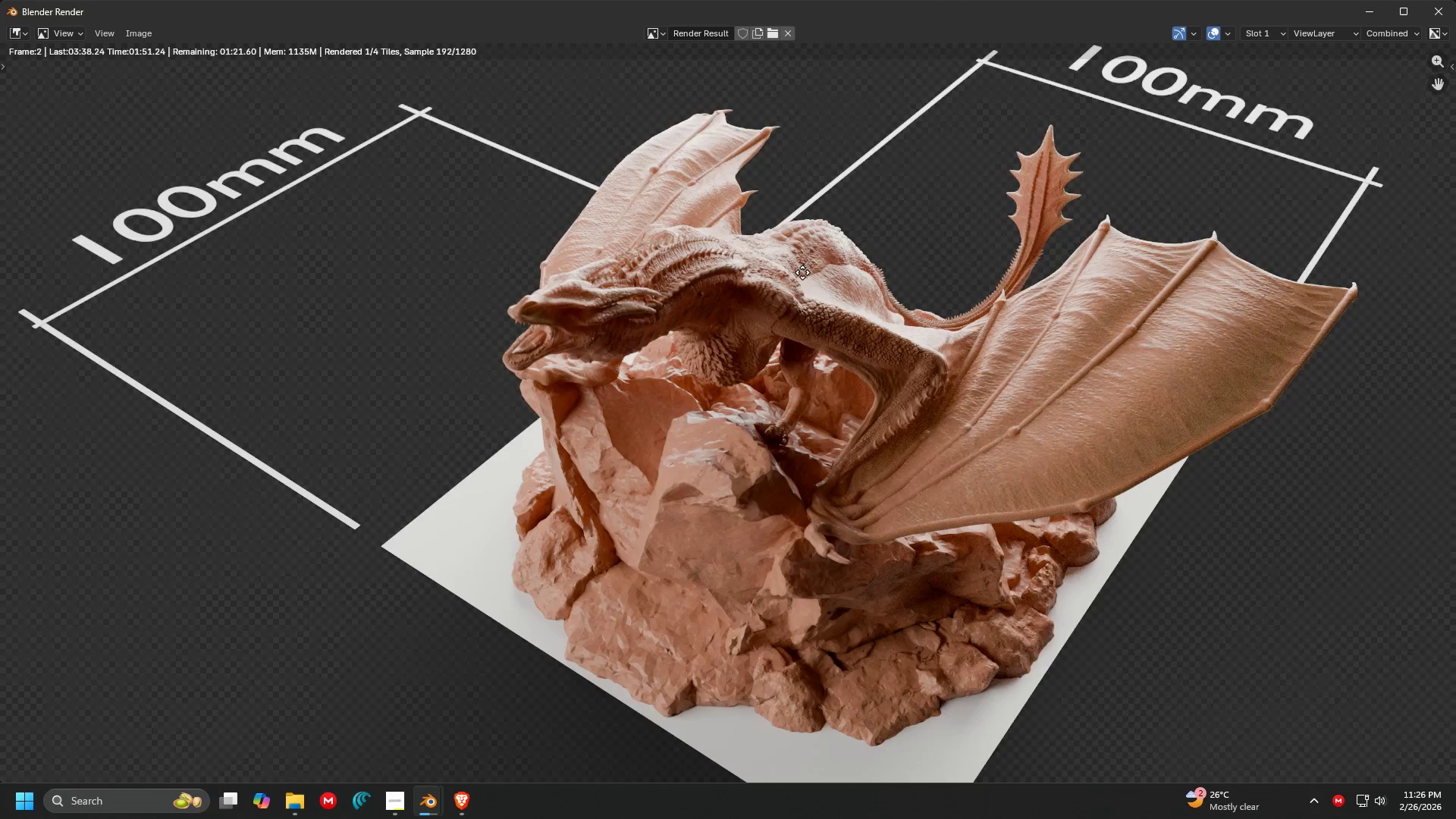 
scroll: coordinate [899, 441], scroll_direction: up, amount: 7.0
 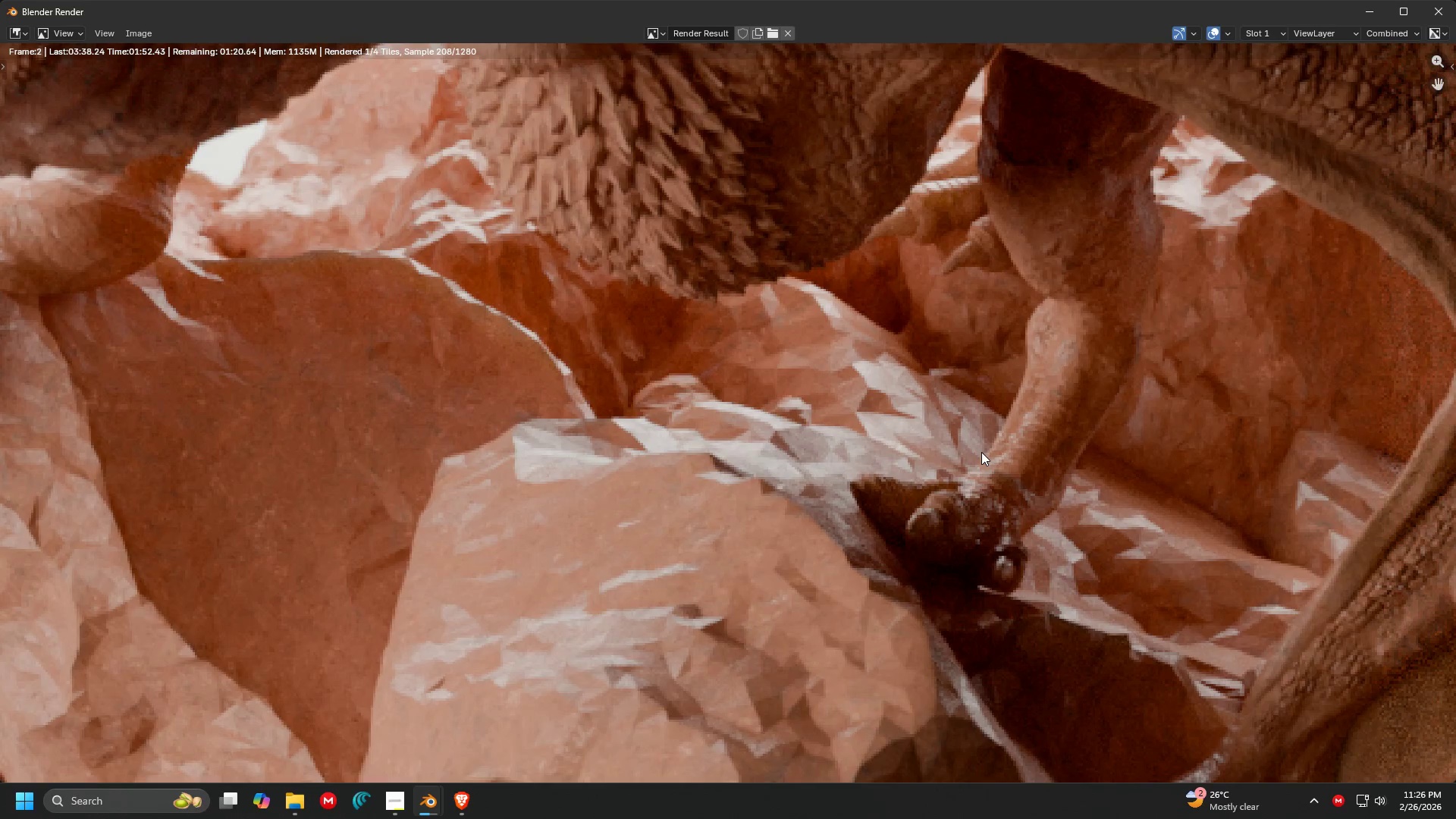 
scroll: coordinate [839, 401], scroll_direction: down, amount: 7.0
 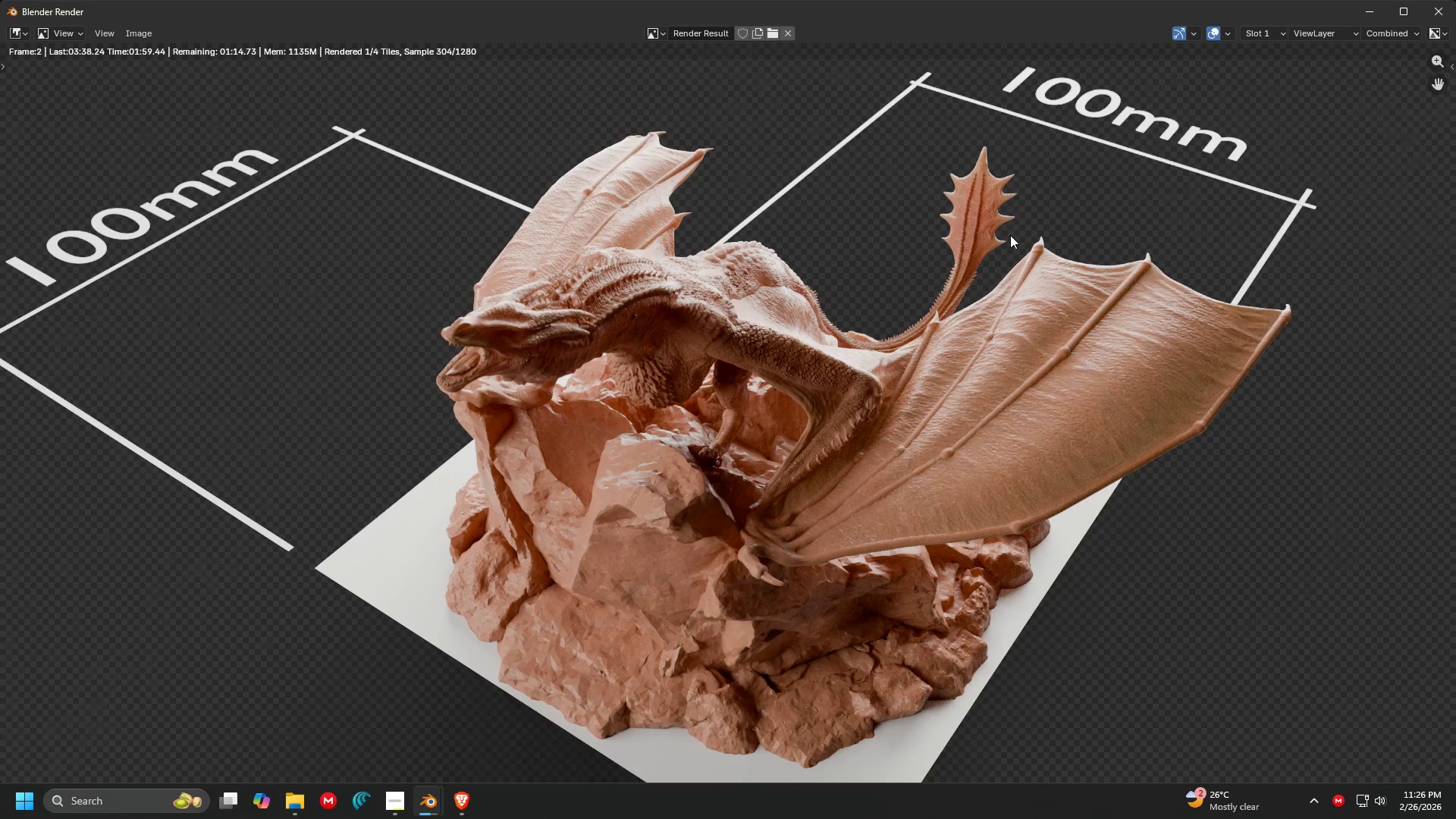 
wait(5.93)
 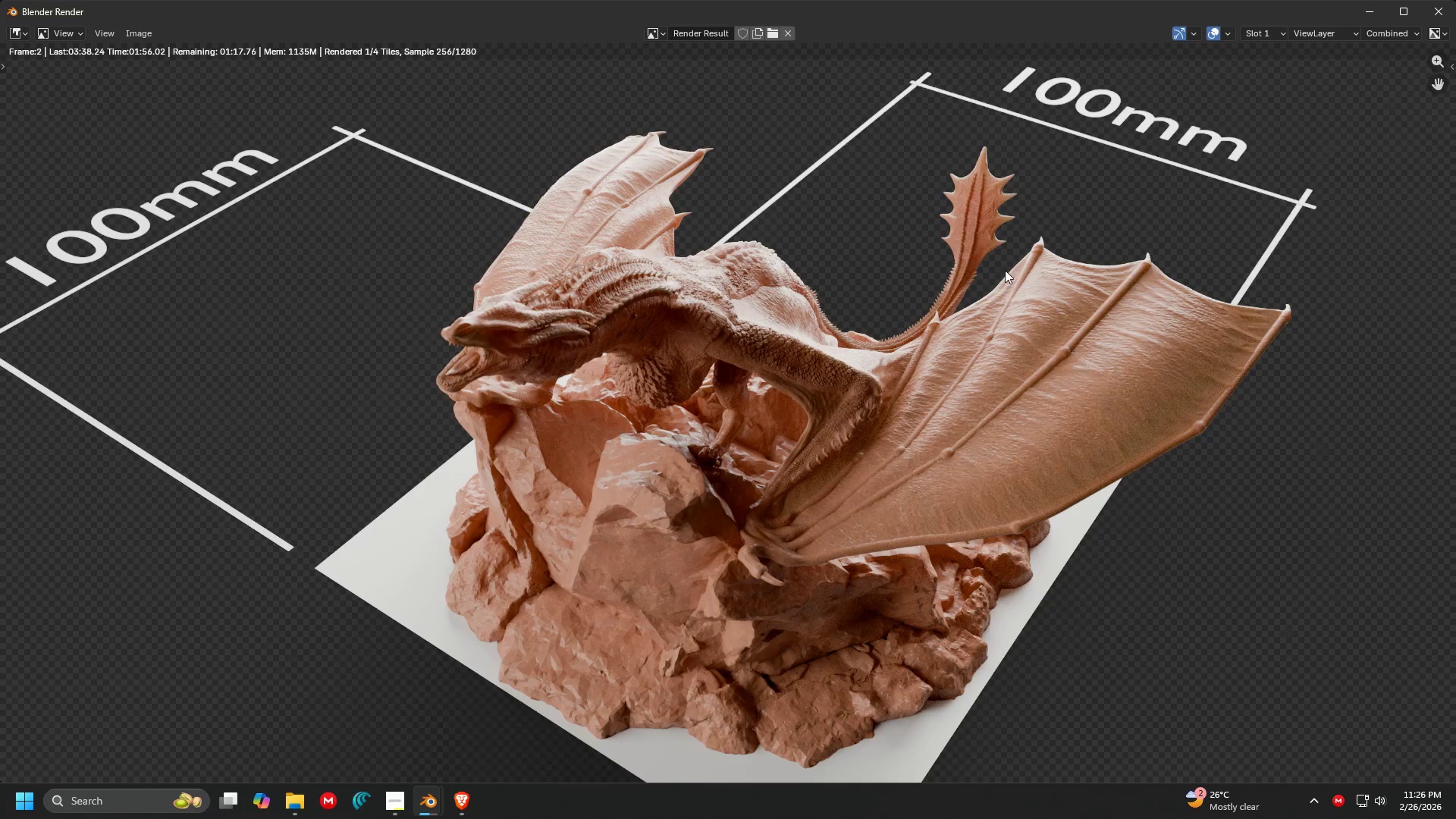 
scroll: coordinate [1010, 235], scroll_direction: down, amount: 3.0
 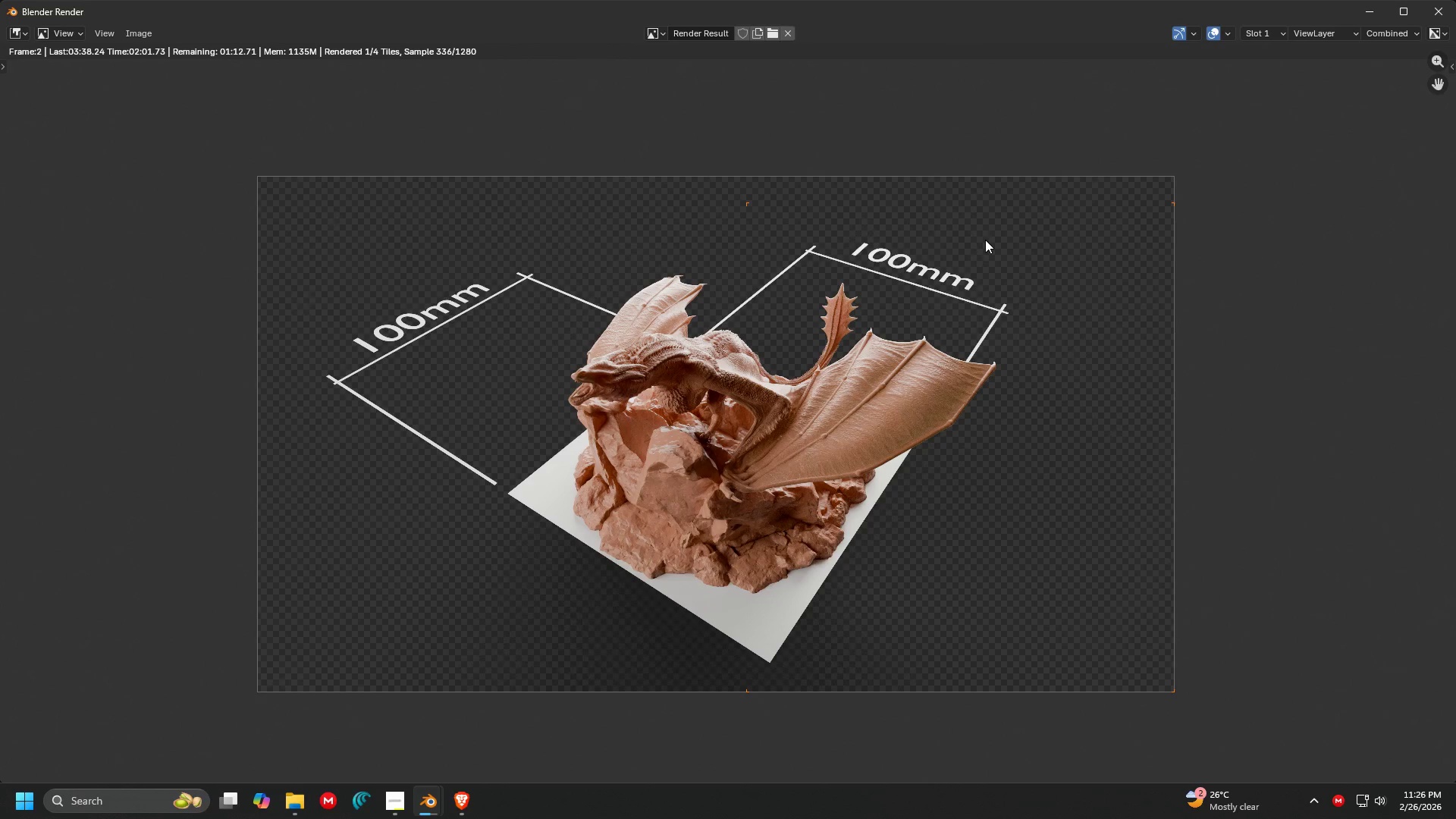 
scroll: coordinate [783, 463], scroll_direction: up, amount: 3.0
 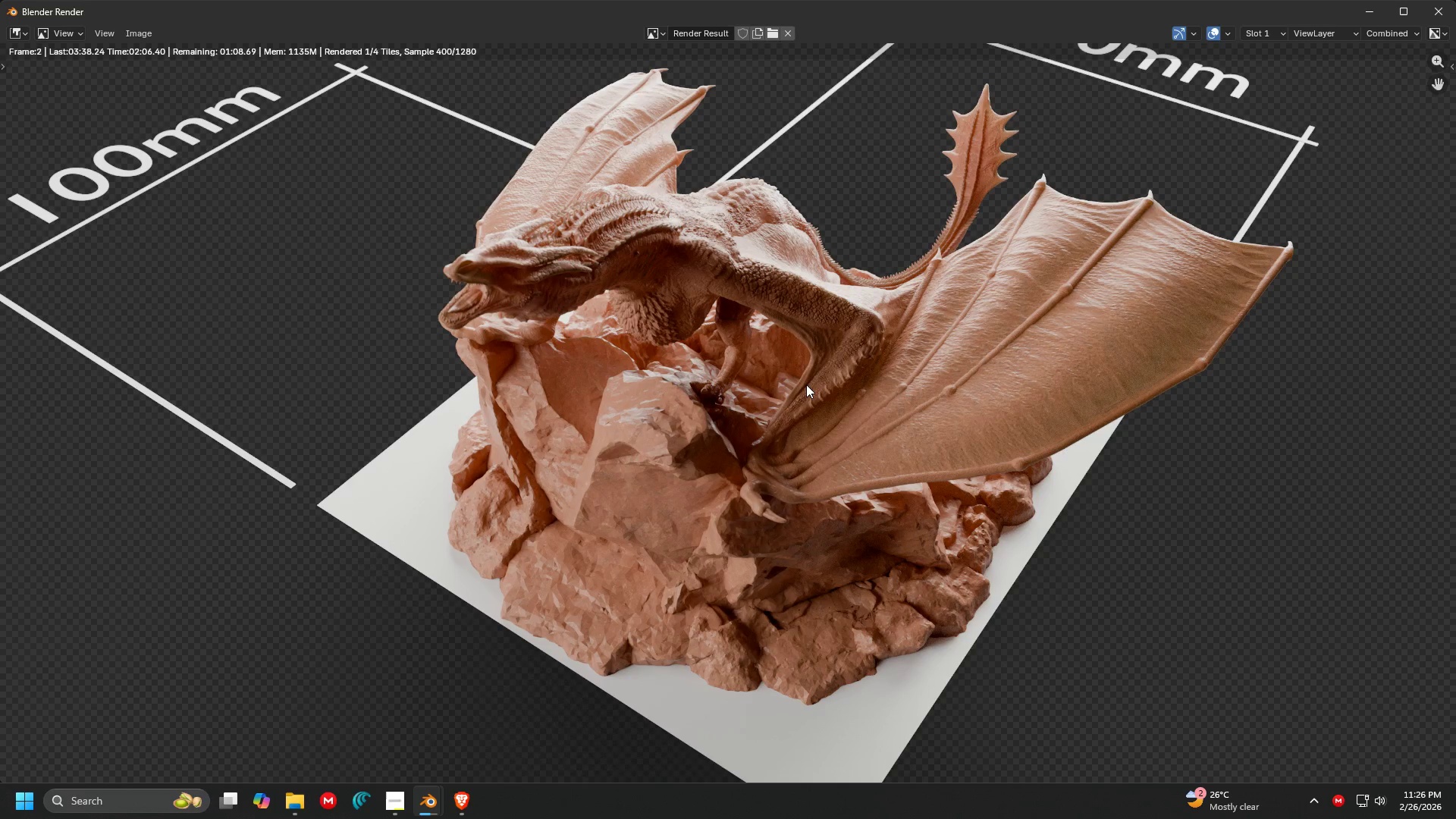 
scroll: coordinate [799, 375], scroll_direction: down, amount: 2.0
 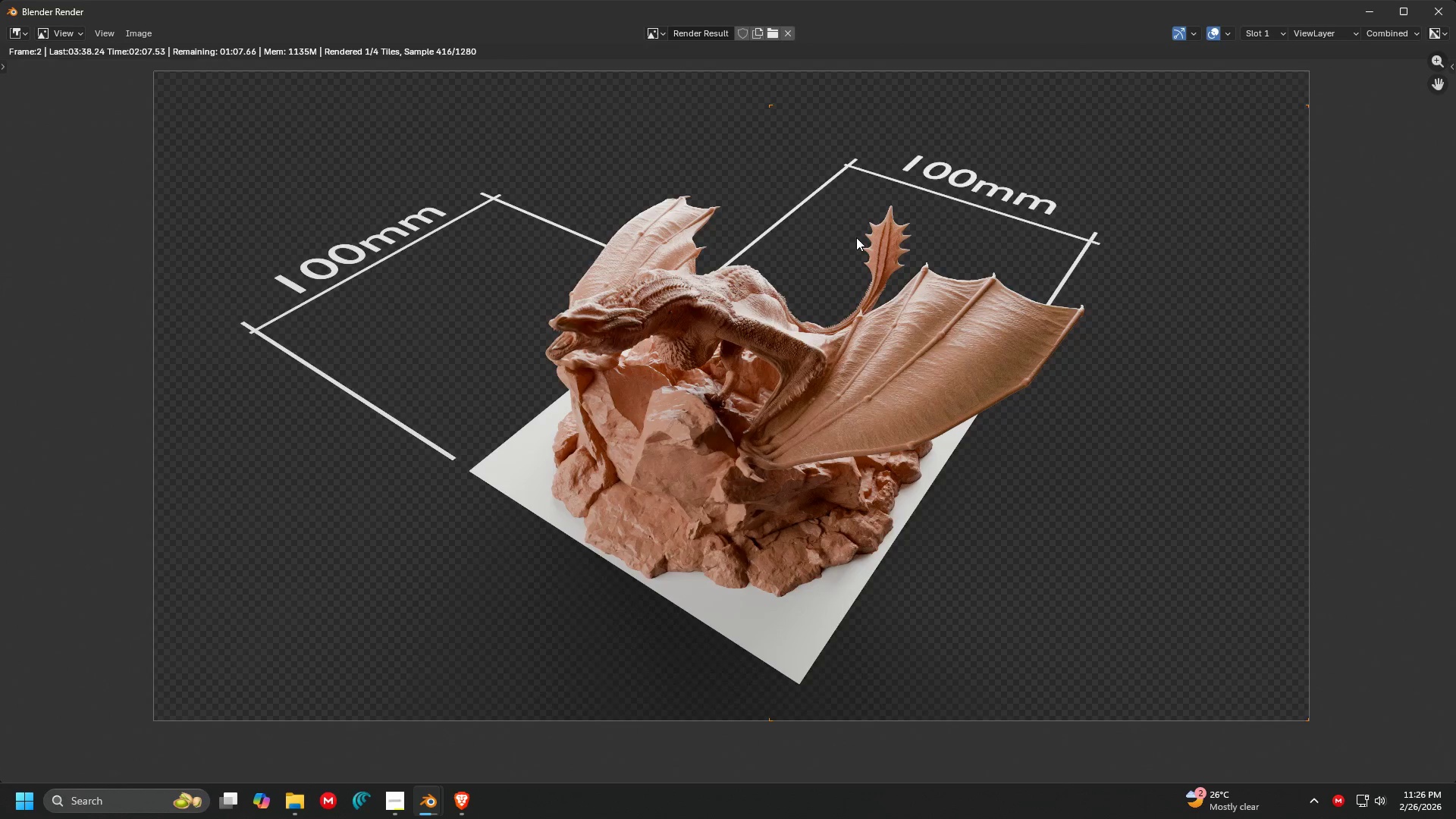 
scroll: coordinate [856, 237], scroll_direction: up, amount: 2.0
 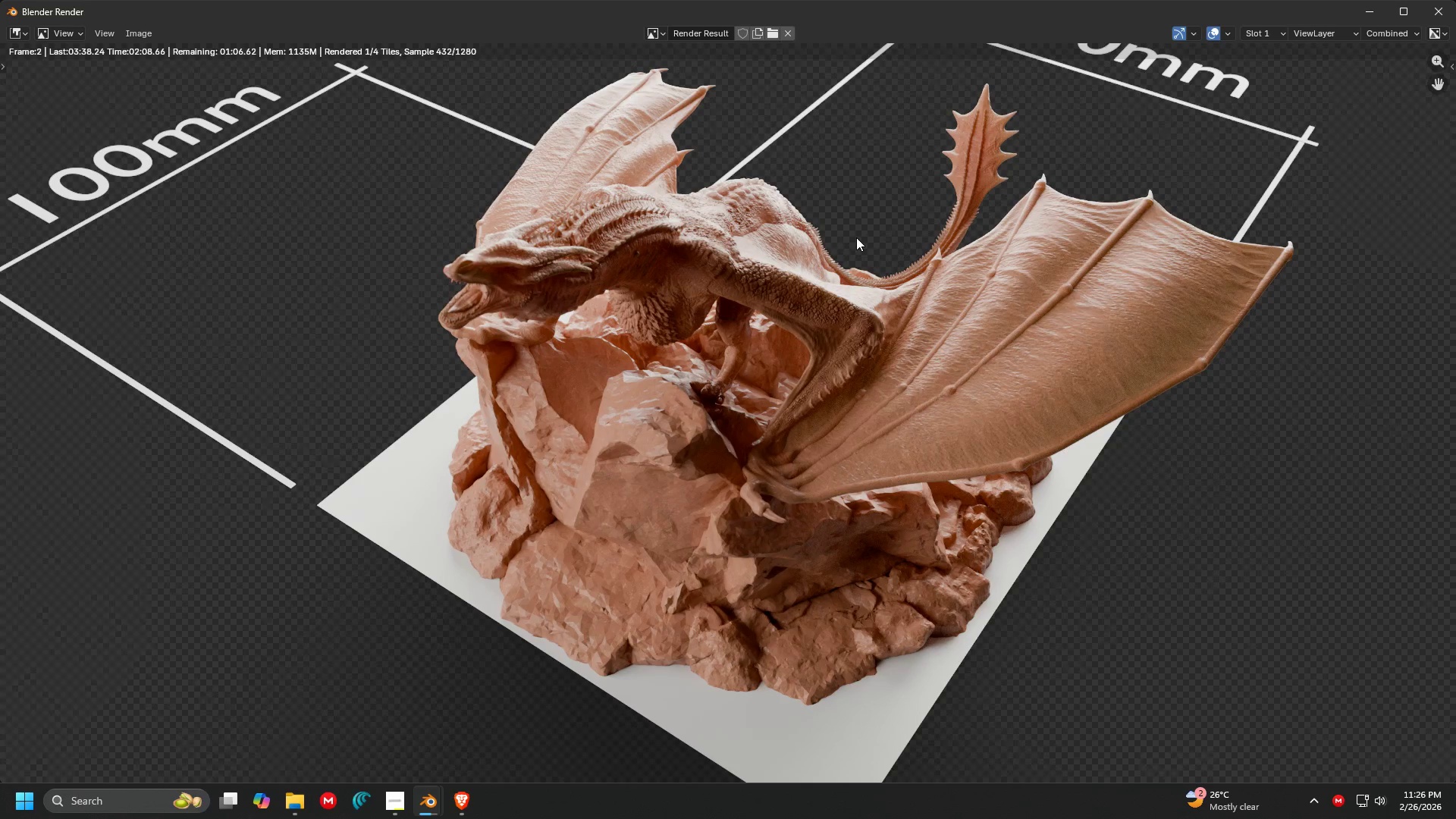 
scroll: coordinate [856, 237], scroll_direction: down, amount: 4.0
 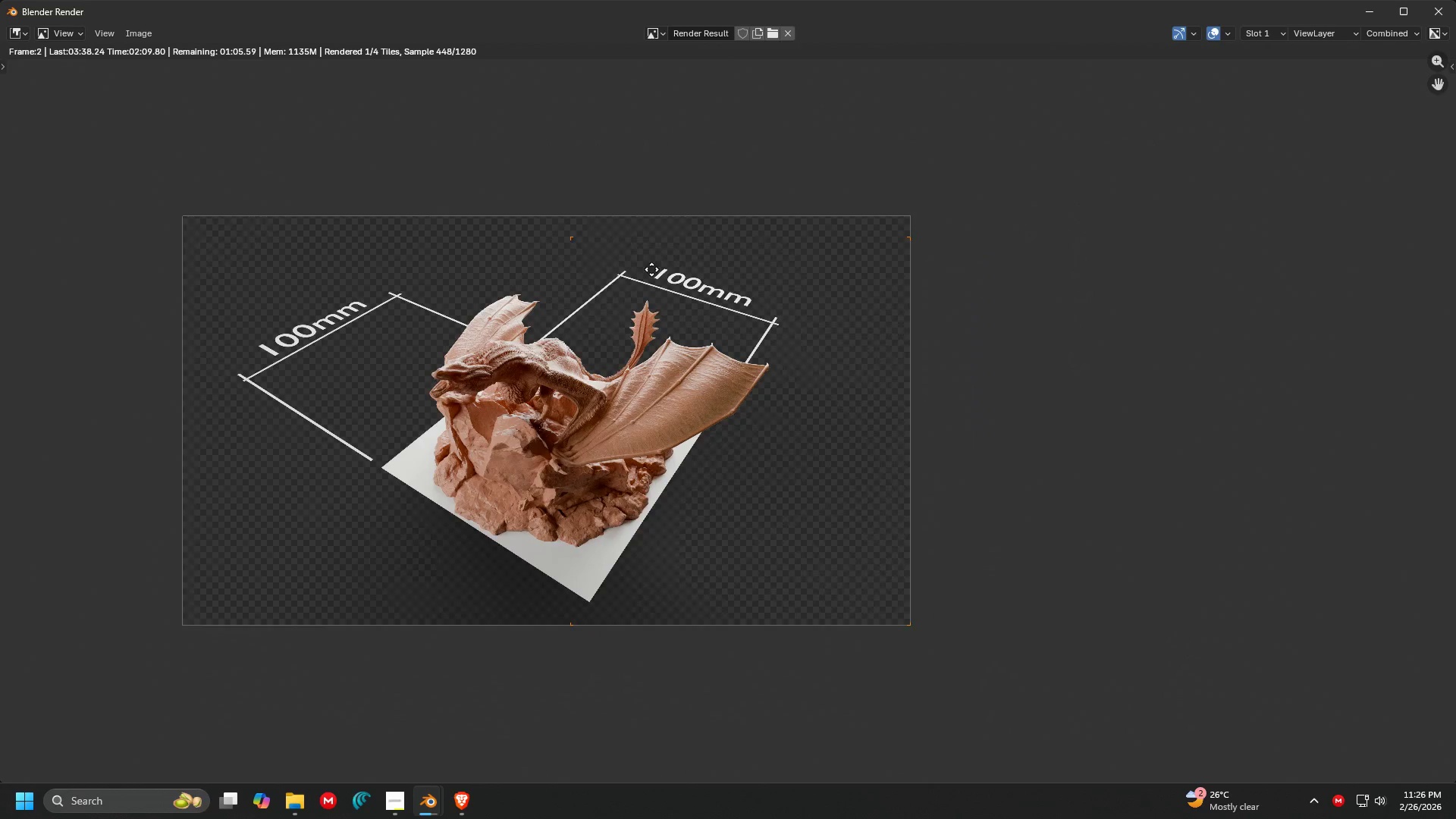 
scroll: coordinate [645, 259], scroll_direction: up, amount: 2.0
 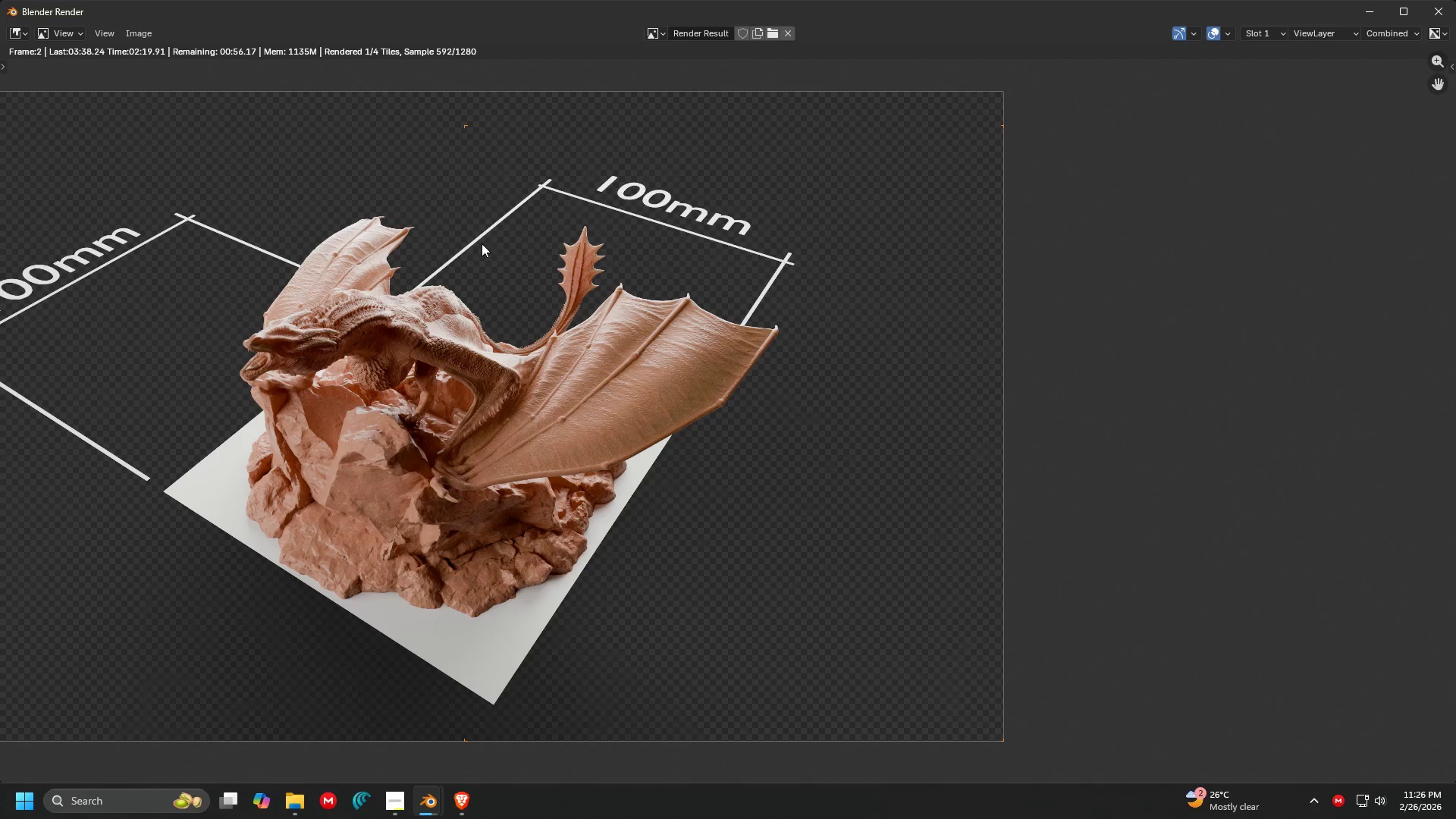 
wait(13.91)
 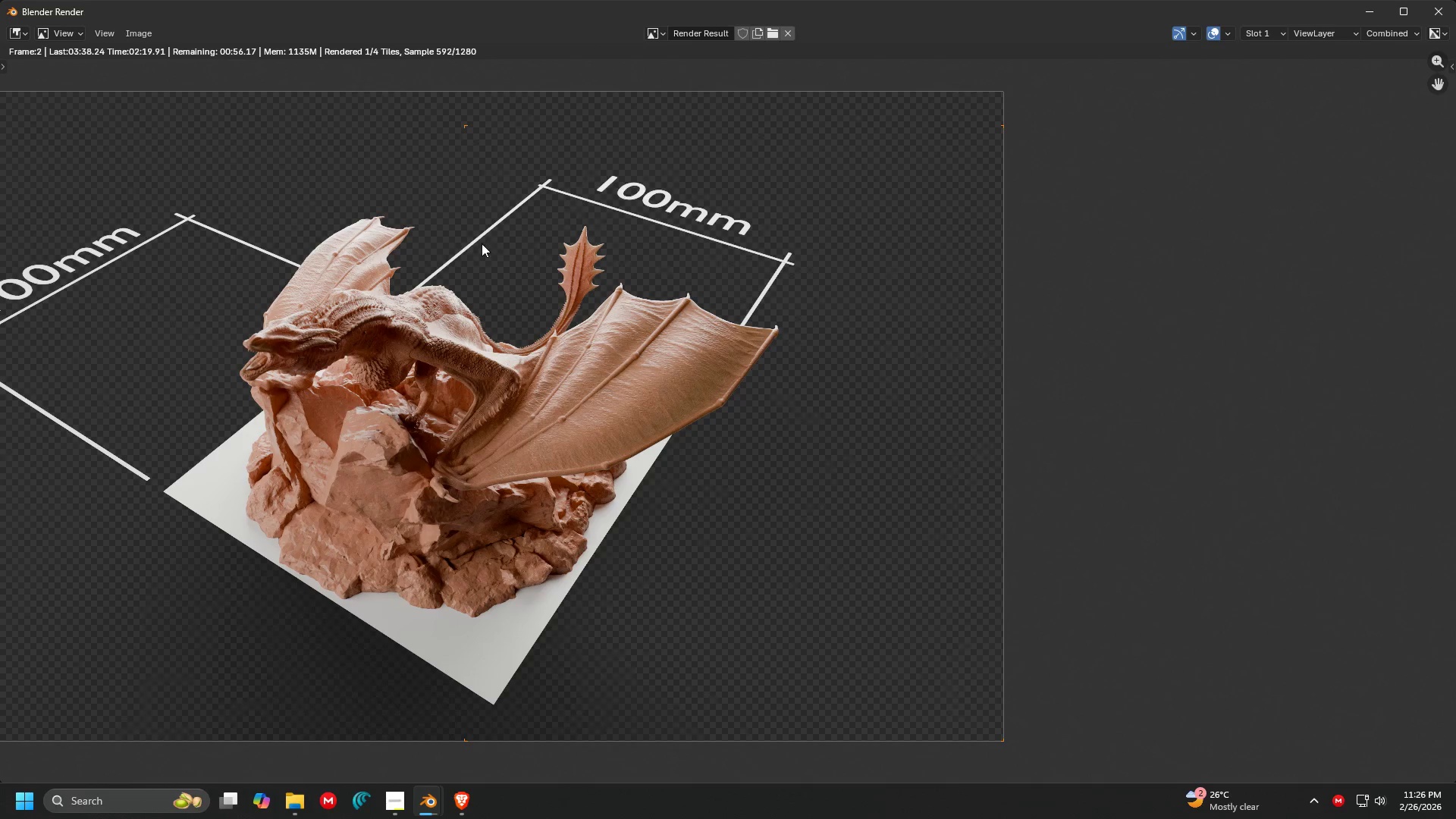 
scroll: coordinate [599, 280], scroll_direction: up, amount: 3.0
 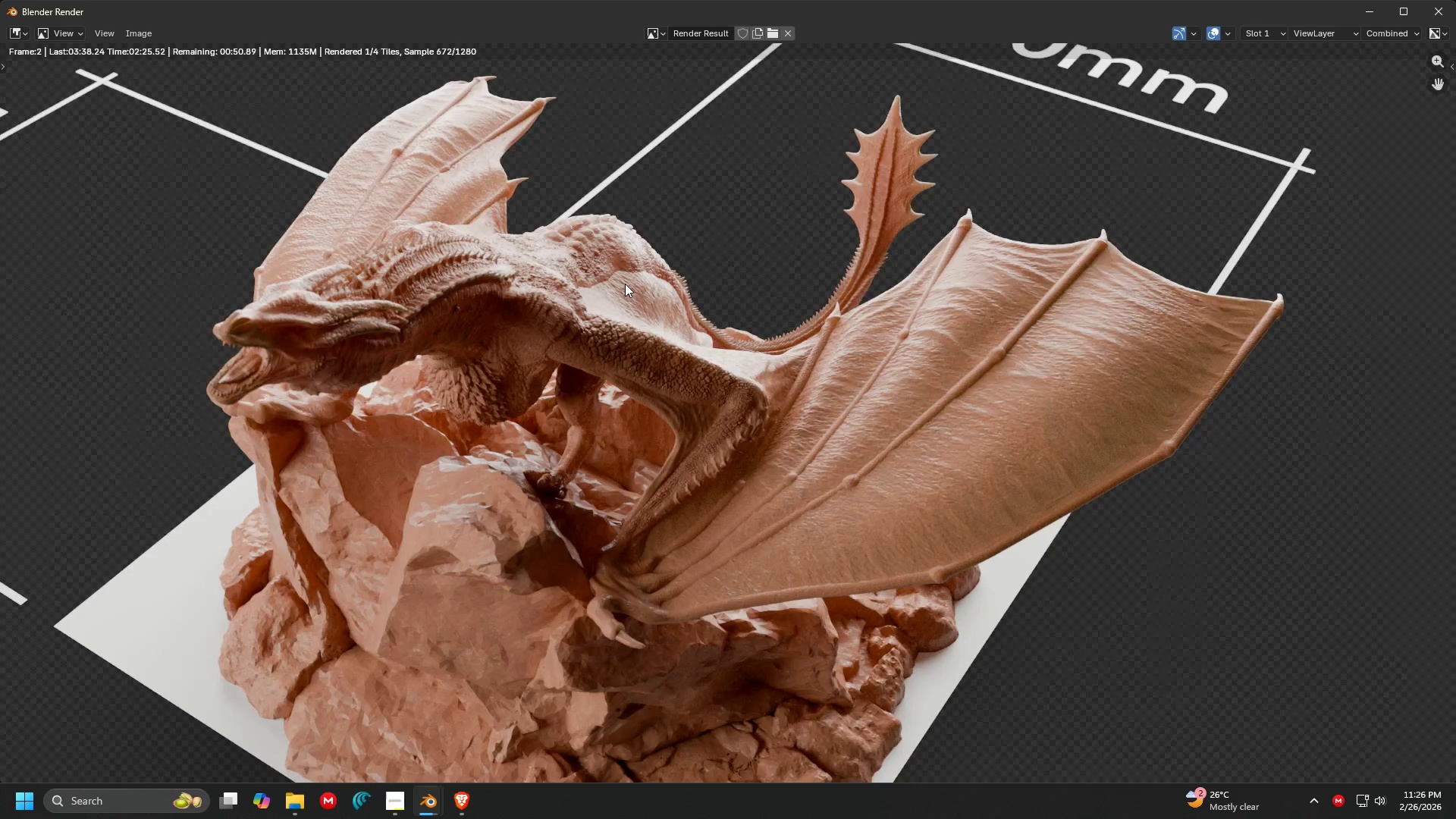 
scroll: coordinate [634, 284], scroll_direction: down, amount: 4.0
 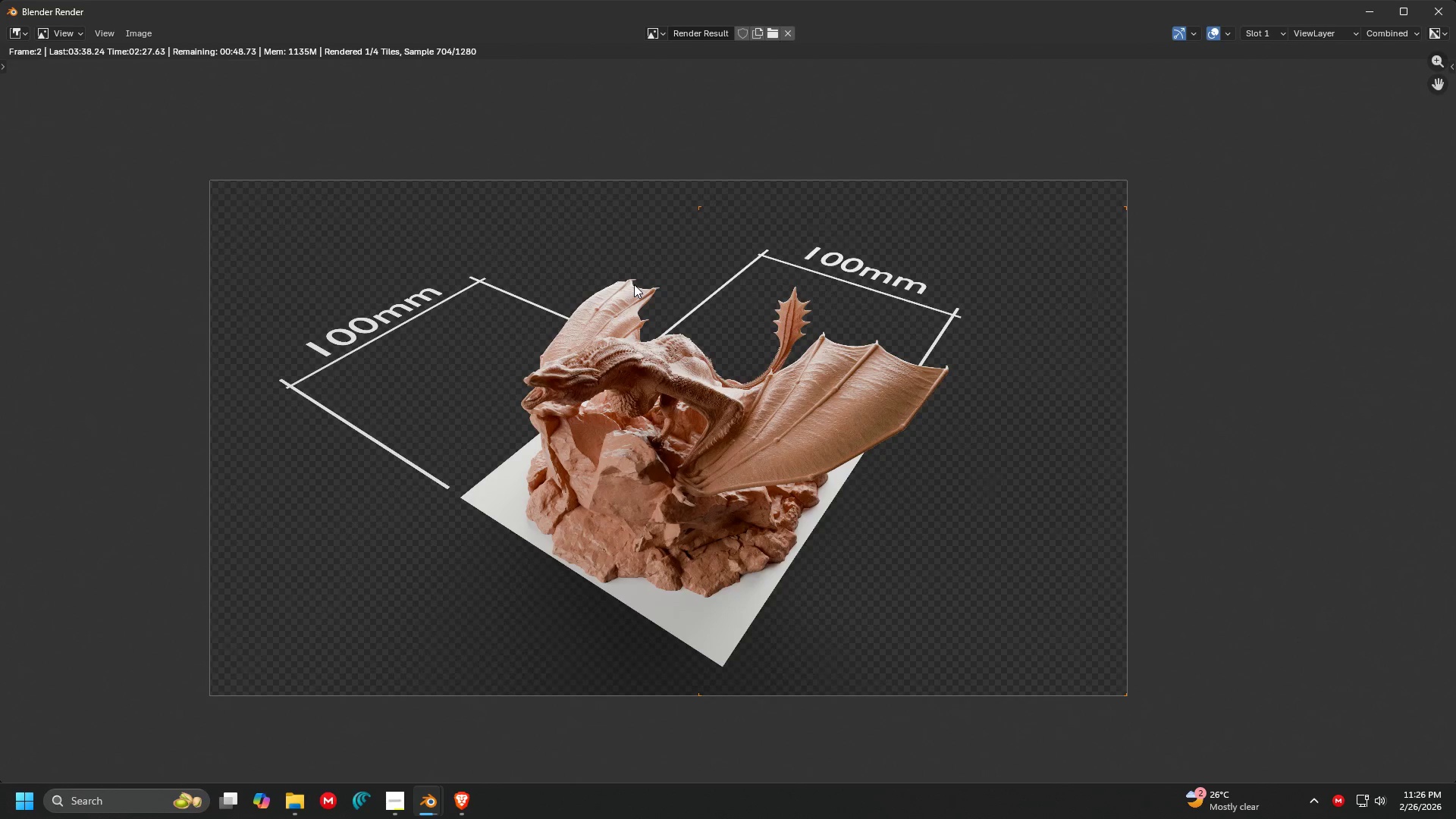 
scroll: coordinate [674, 268], scroll_direction: up, amount: 2.0
 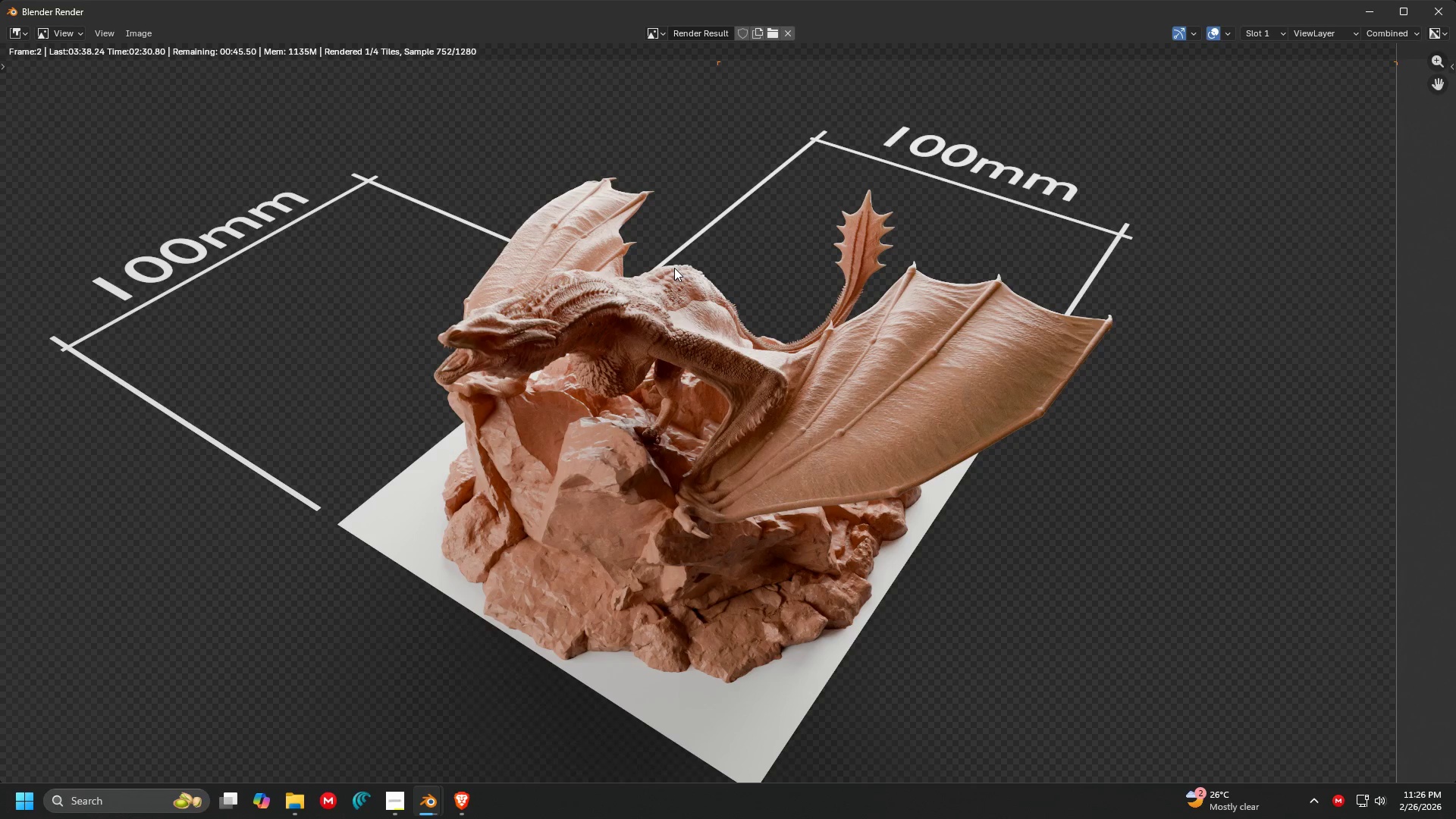 
scroll: coordinate [674, 268], scroll_direction: down, amount: 2.0
 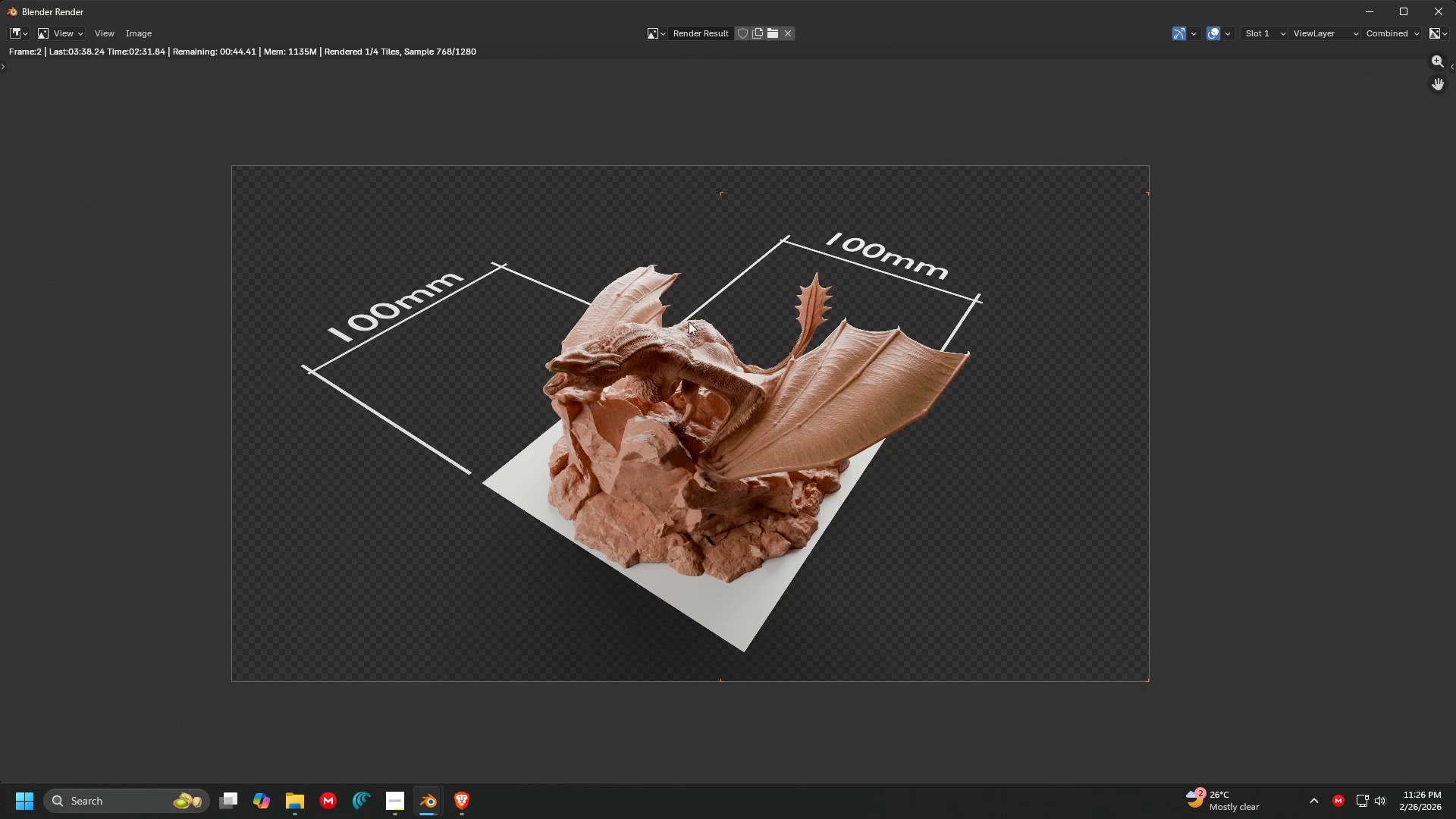 
scroll: coordinate [689, 362], scroll_direction: up, amount: 2.0
 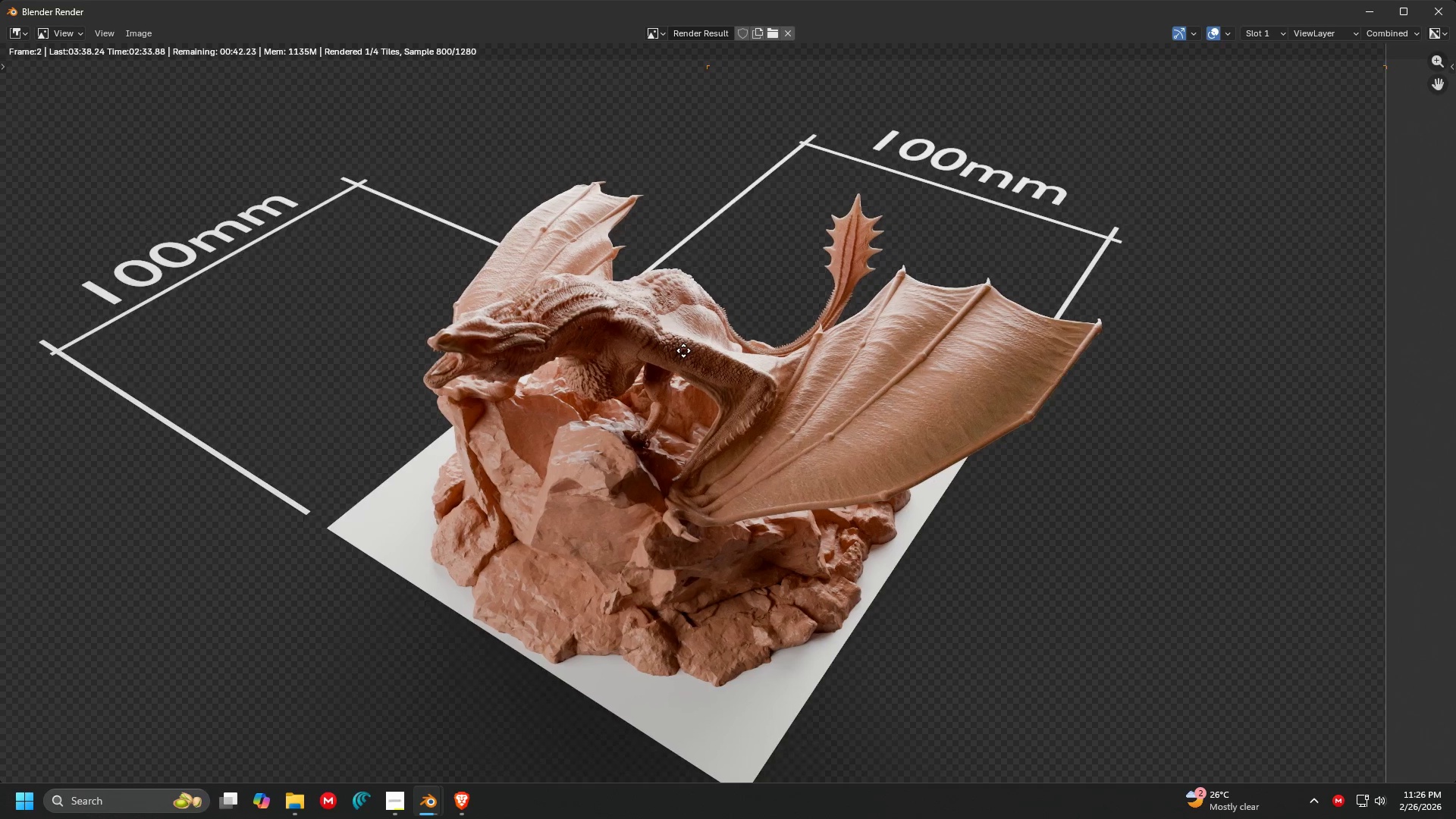 
scroll: coordinate [635, 308], scroll_direction: down, amount: 2.0
 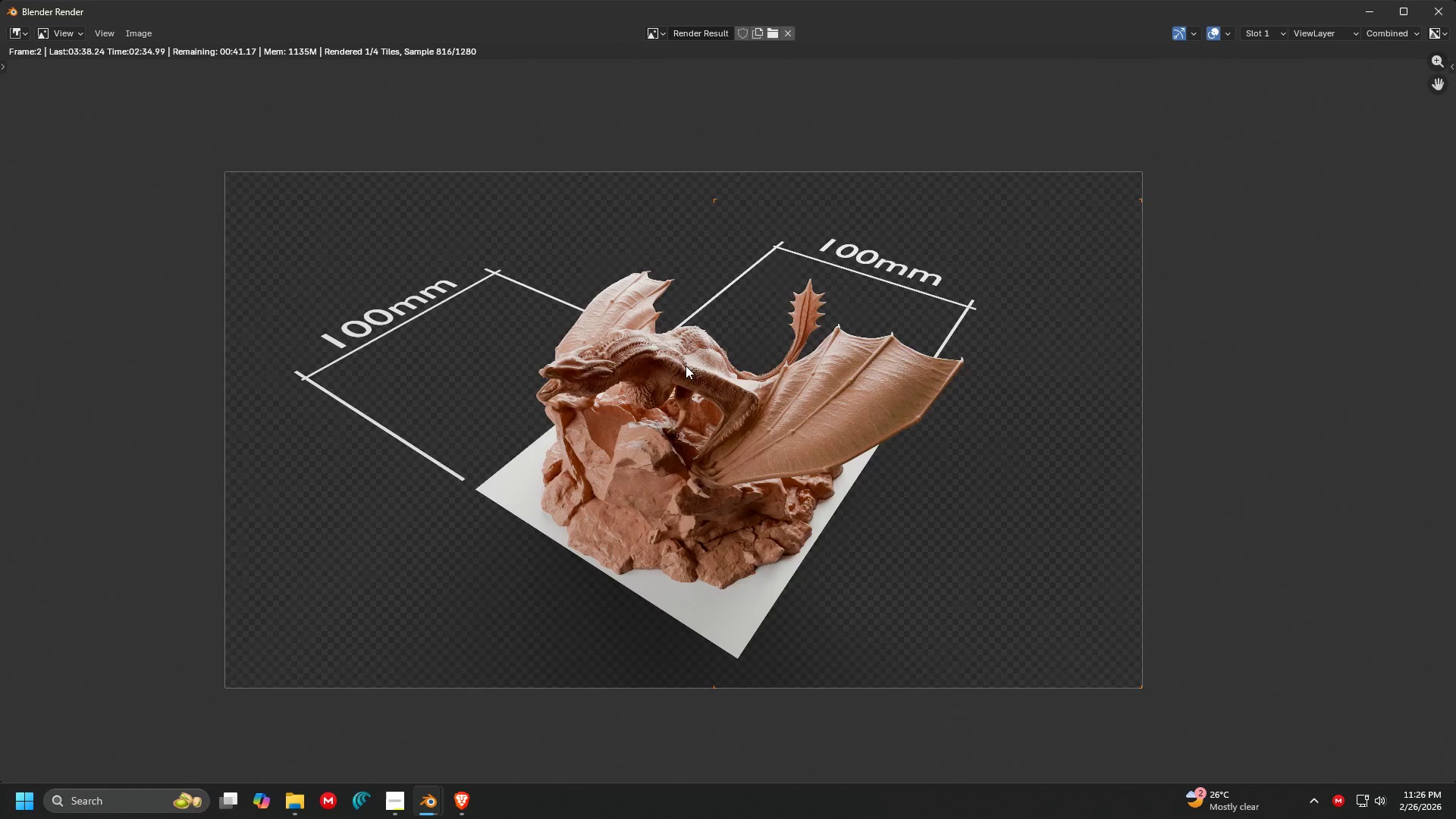 
scroll: coordinate [689, 366], scroll_direction: up, amount: 1.0
 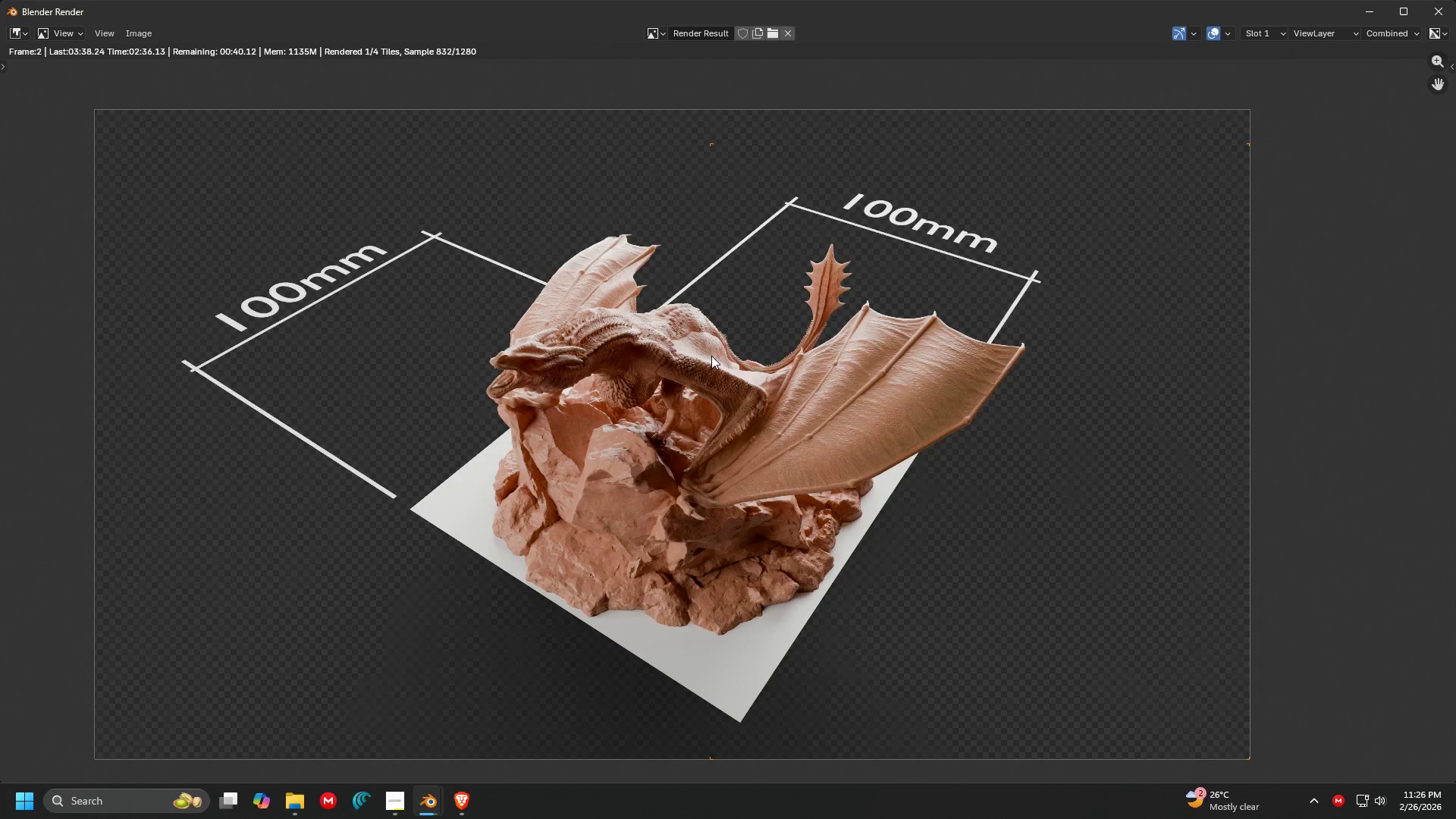 
scroll: coordinate [711, 356], scroll_direction: down, amount: 1.0
 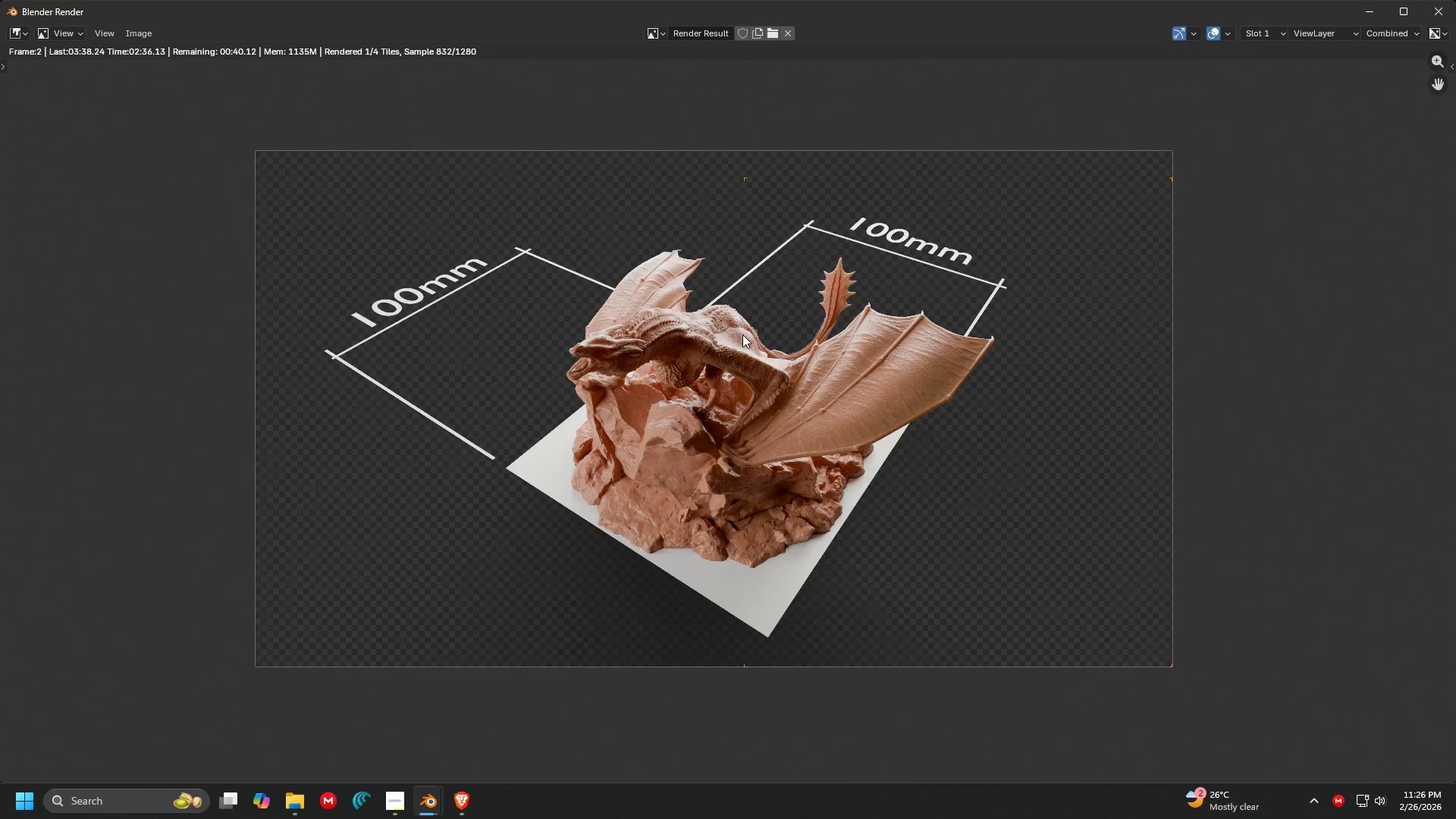 
scroll: coordinate [868, 334], scroll_direction: up, amount: 8.0
 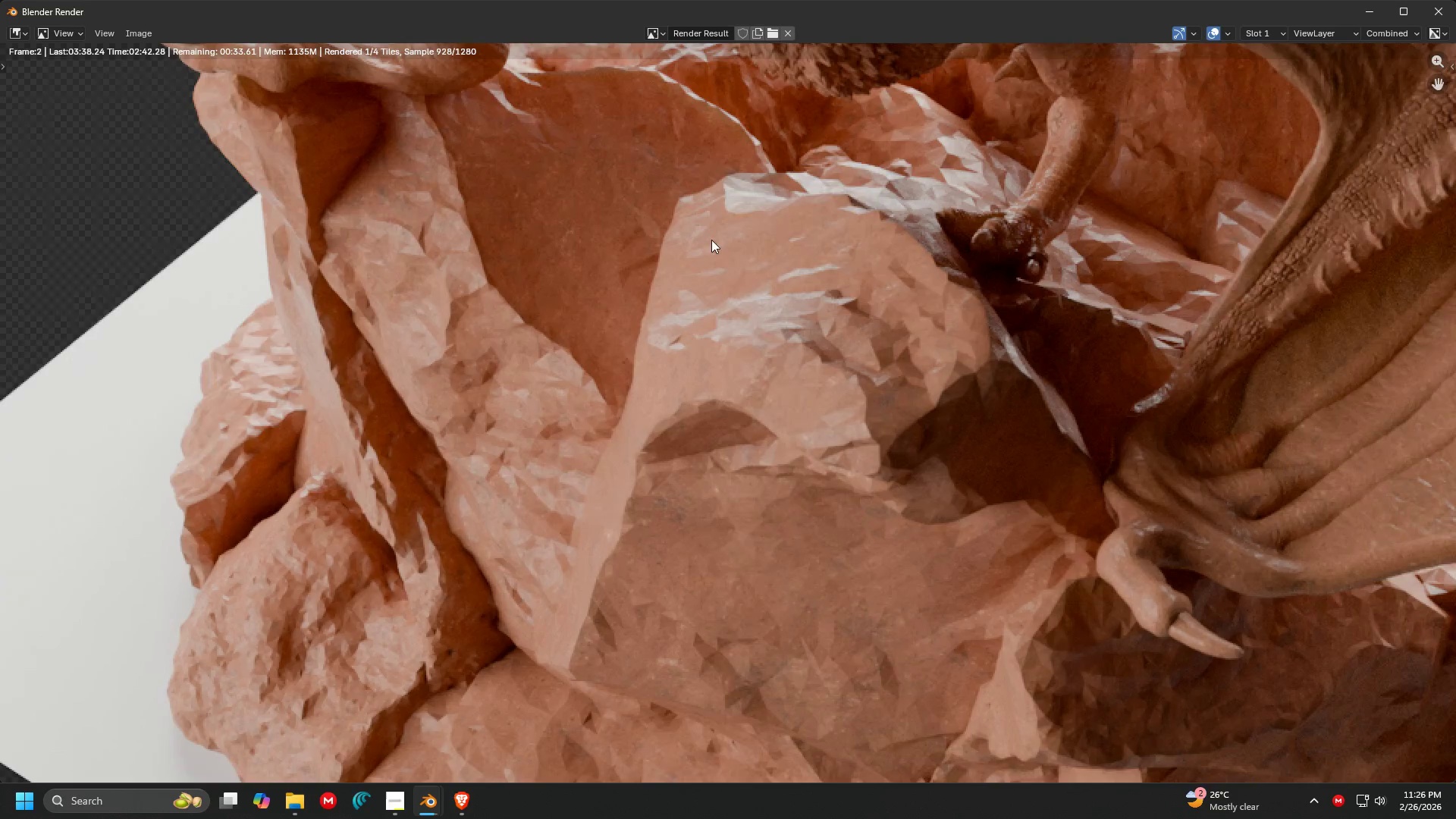 
scroll: coordinate [872, 291], scroll_direction: down, amount: 1.0
 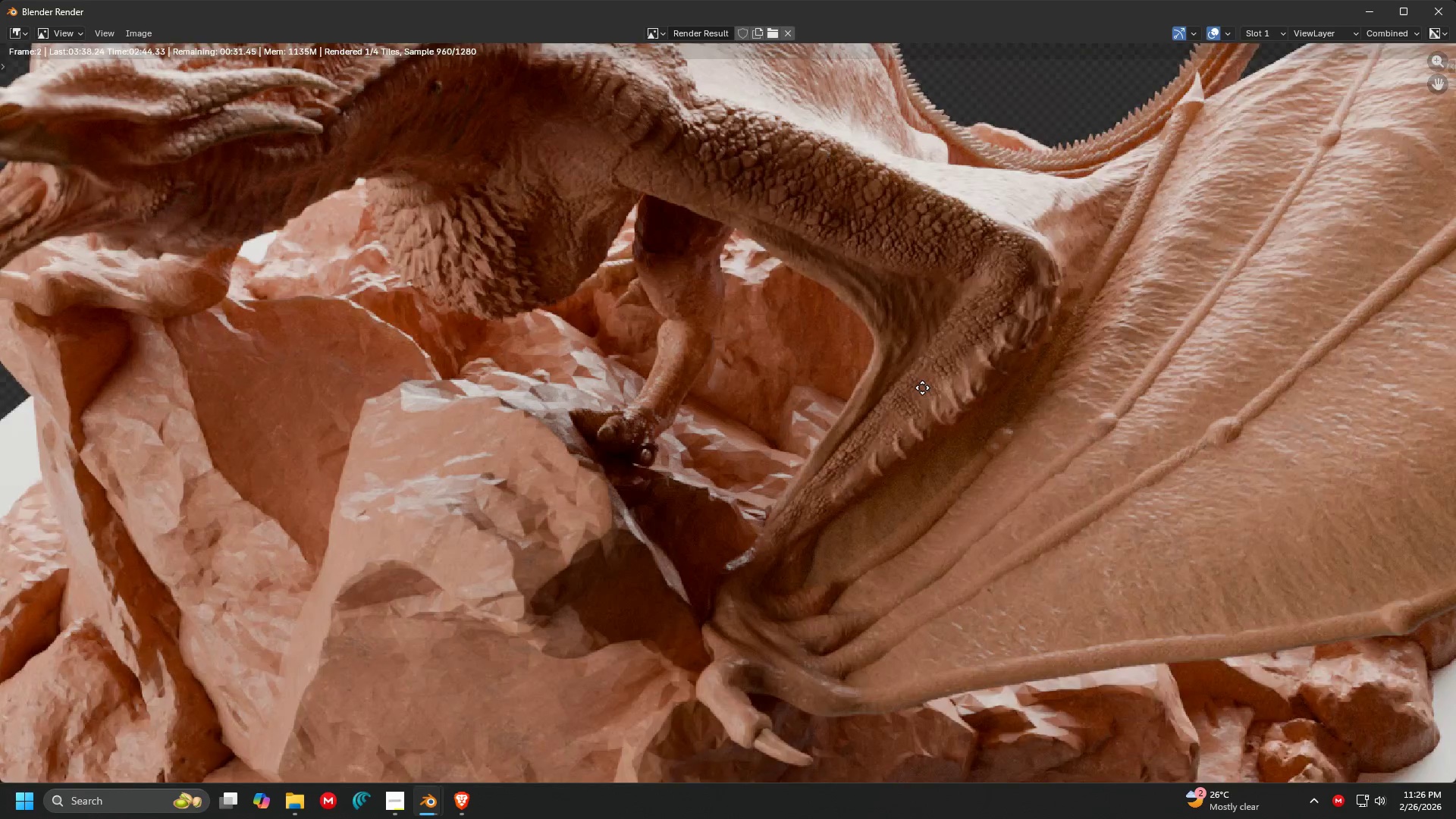 
scroll: coordinate [934, 412], scroll_direction: up, amount: 3.0
 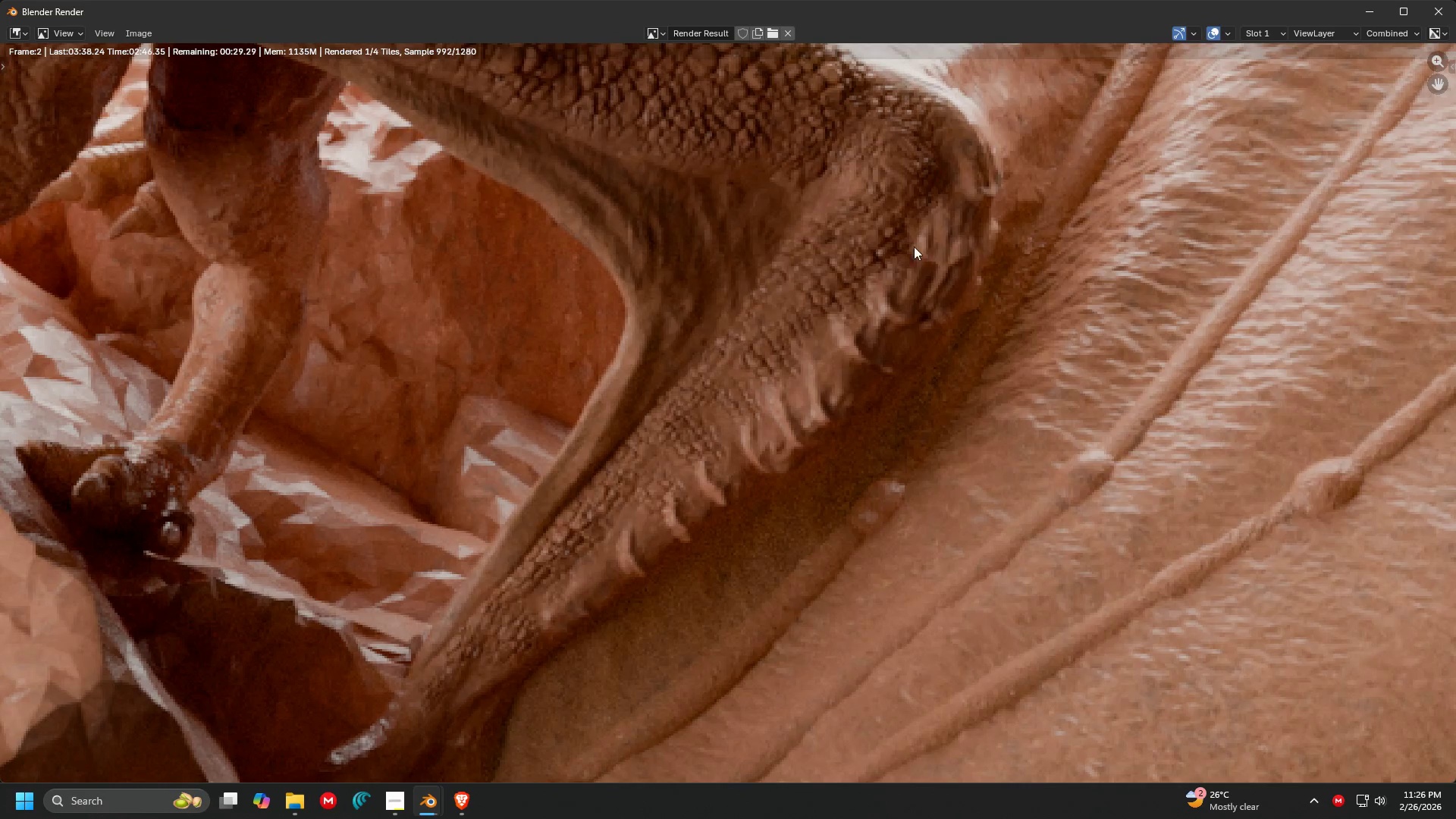 
scroll: coordinate [845, 225], scroll_direction: down, amount: 4.0
 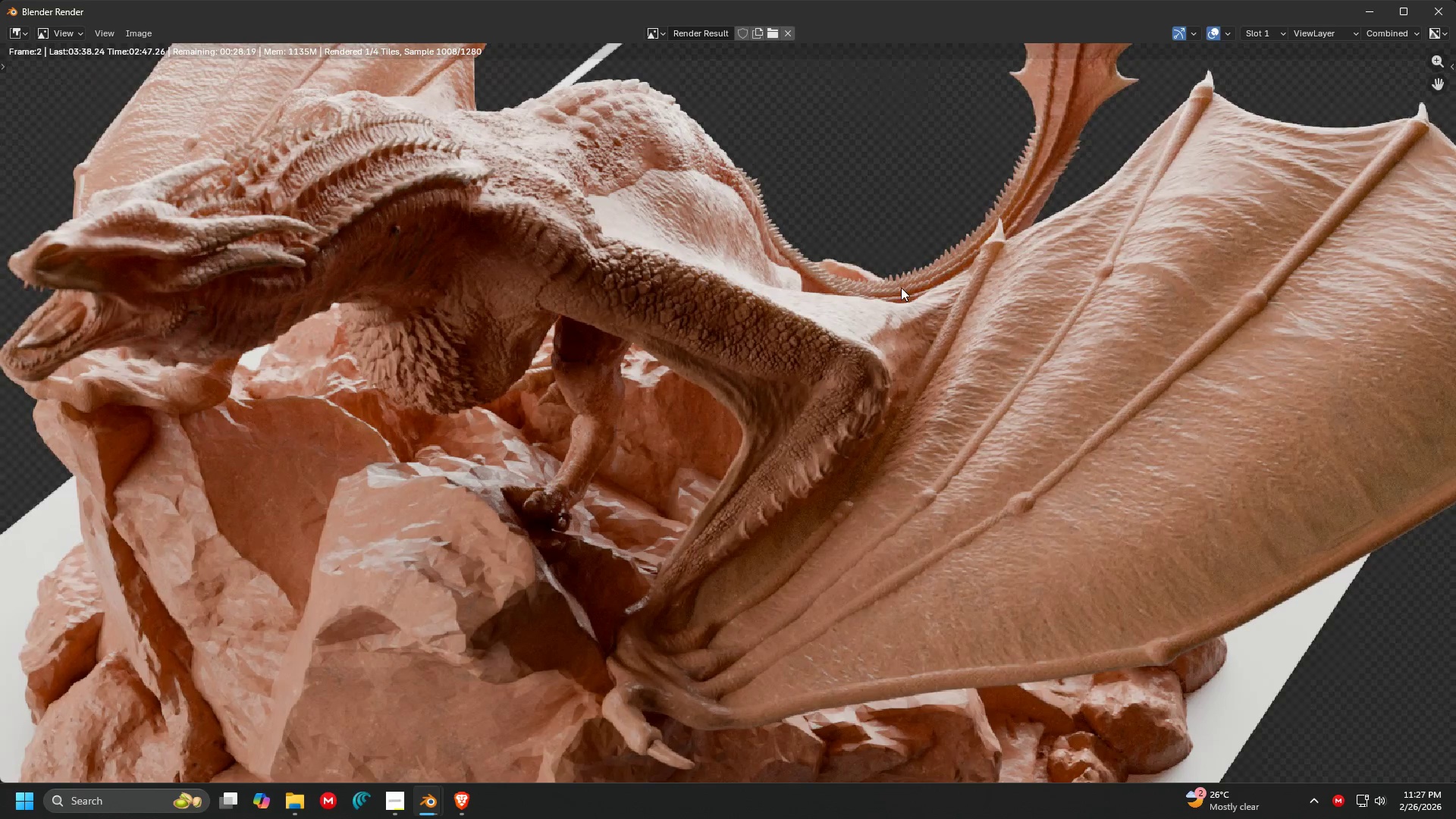 
scroll: coordinate [849, 294], scroll_direction: up, amount: 3.0
 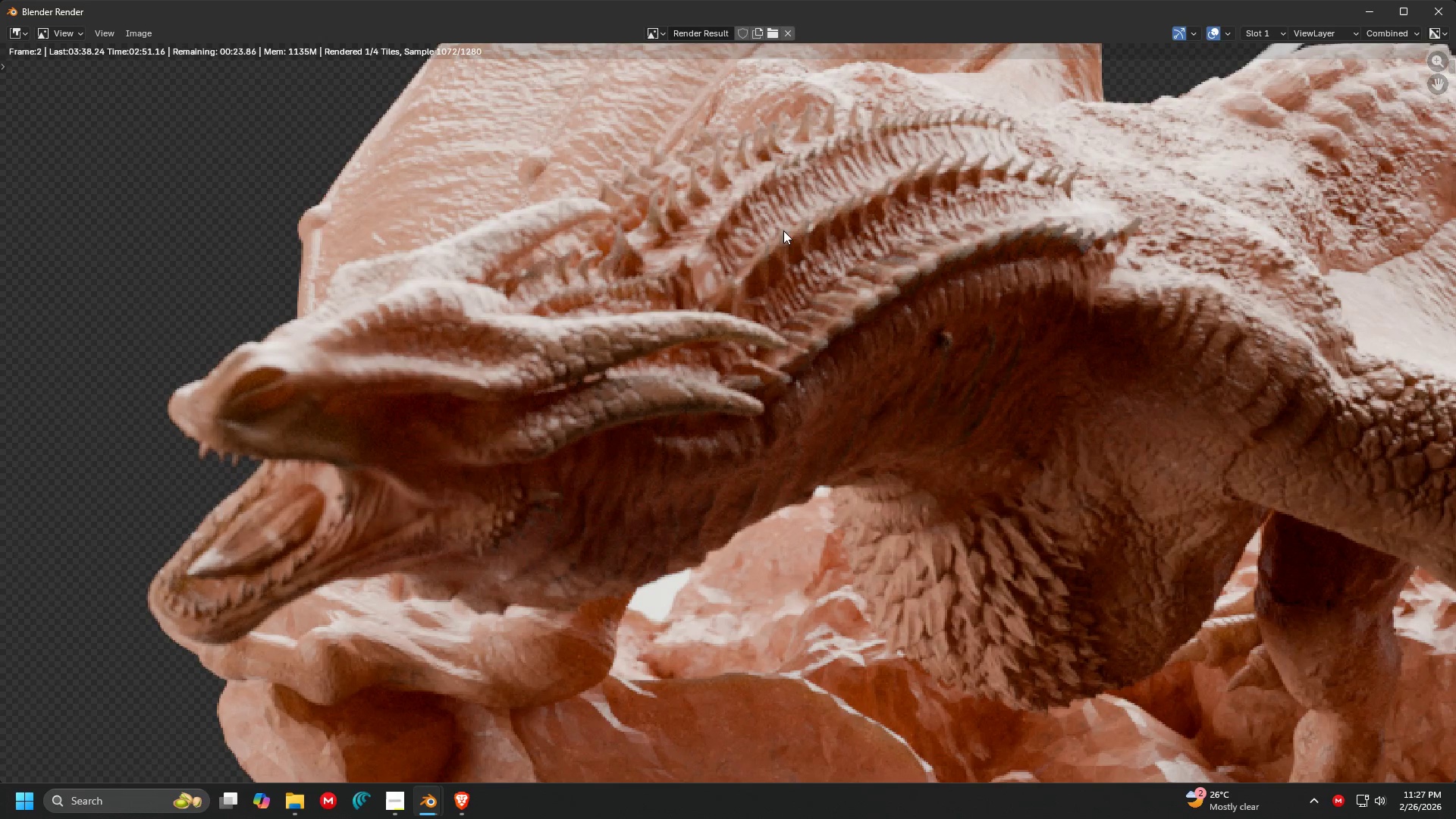 
scroll: coordinate [724, 221], scroll_direction: down, amount: 3.0
 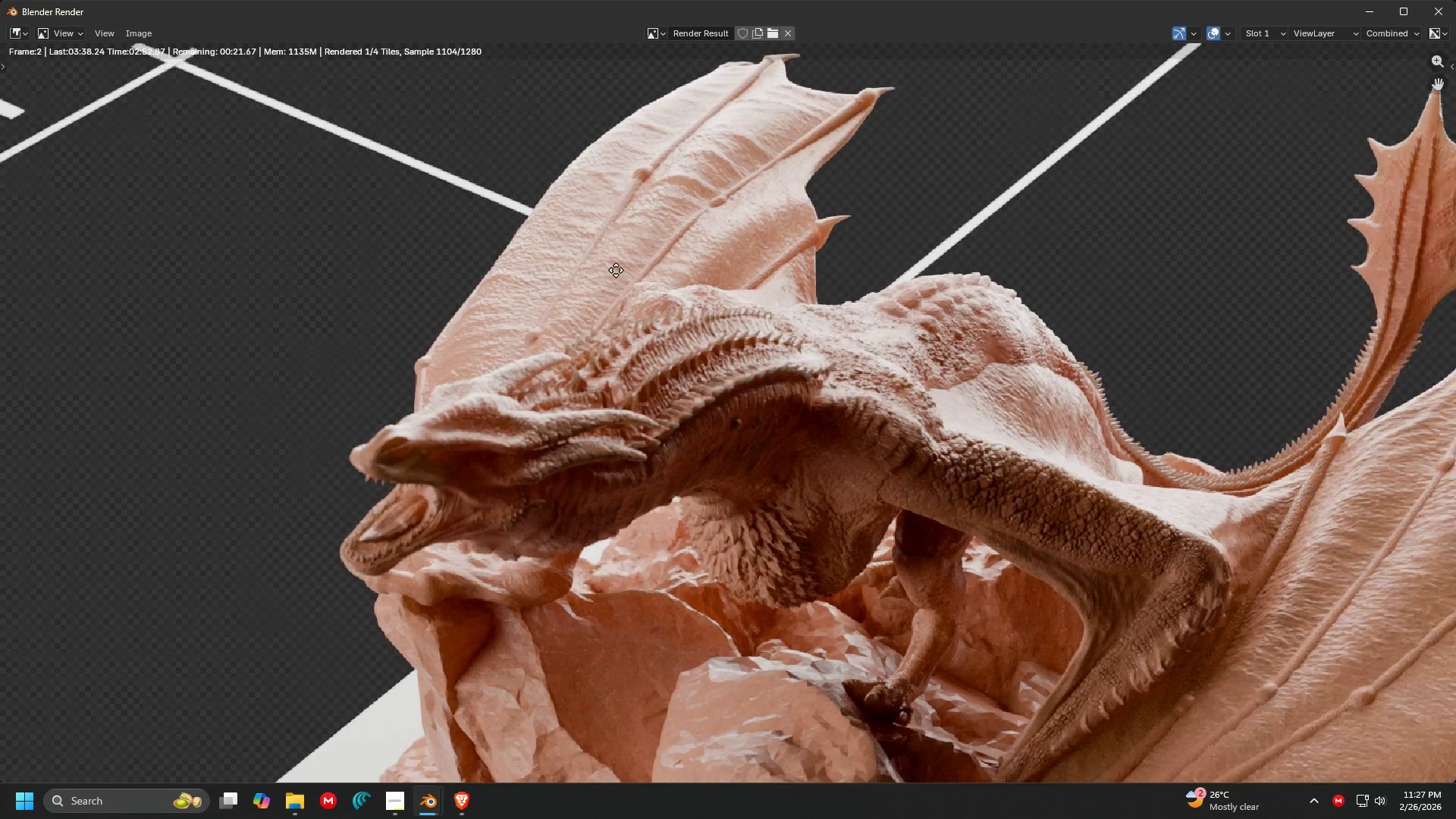 
scroll: coordinate [702, 278], scroll_direction: up, amount: 4.0
 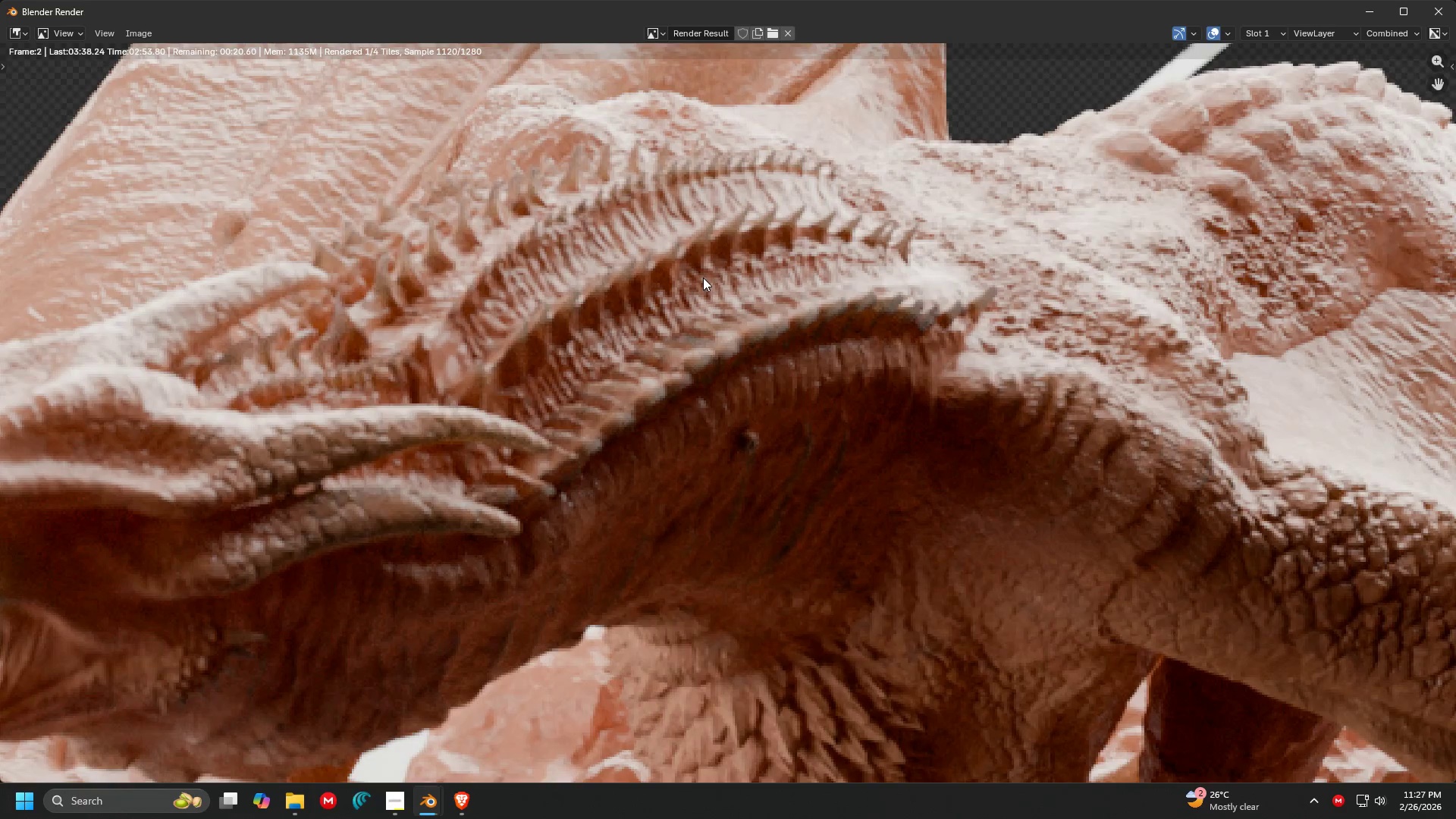 
scroll: coordinate [769, 308], scroll_direction: down, amount: 6.0
 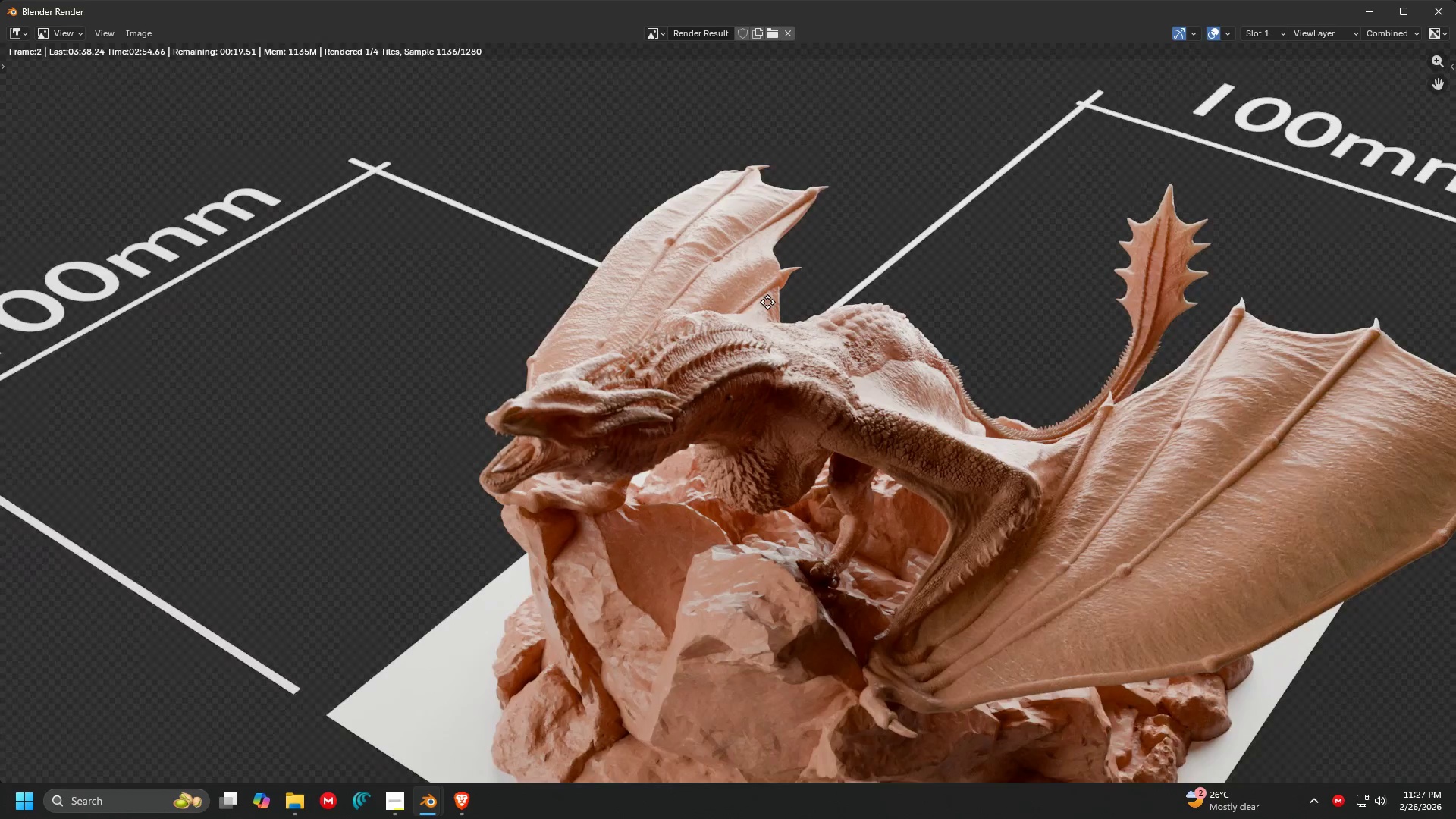 
scroll: coordinate [777, 221], scroll_direction: none, amount: 0.0
 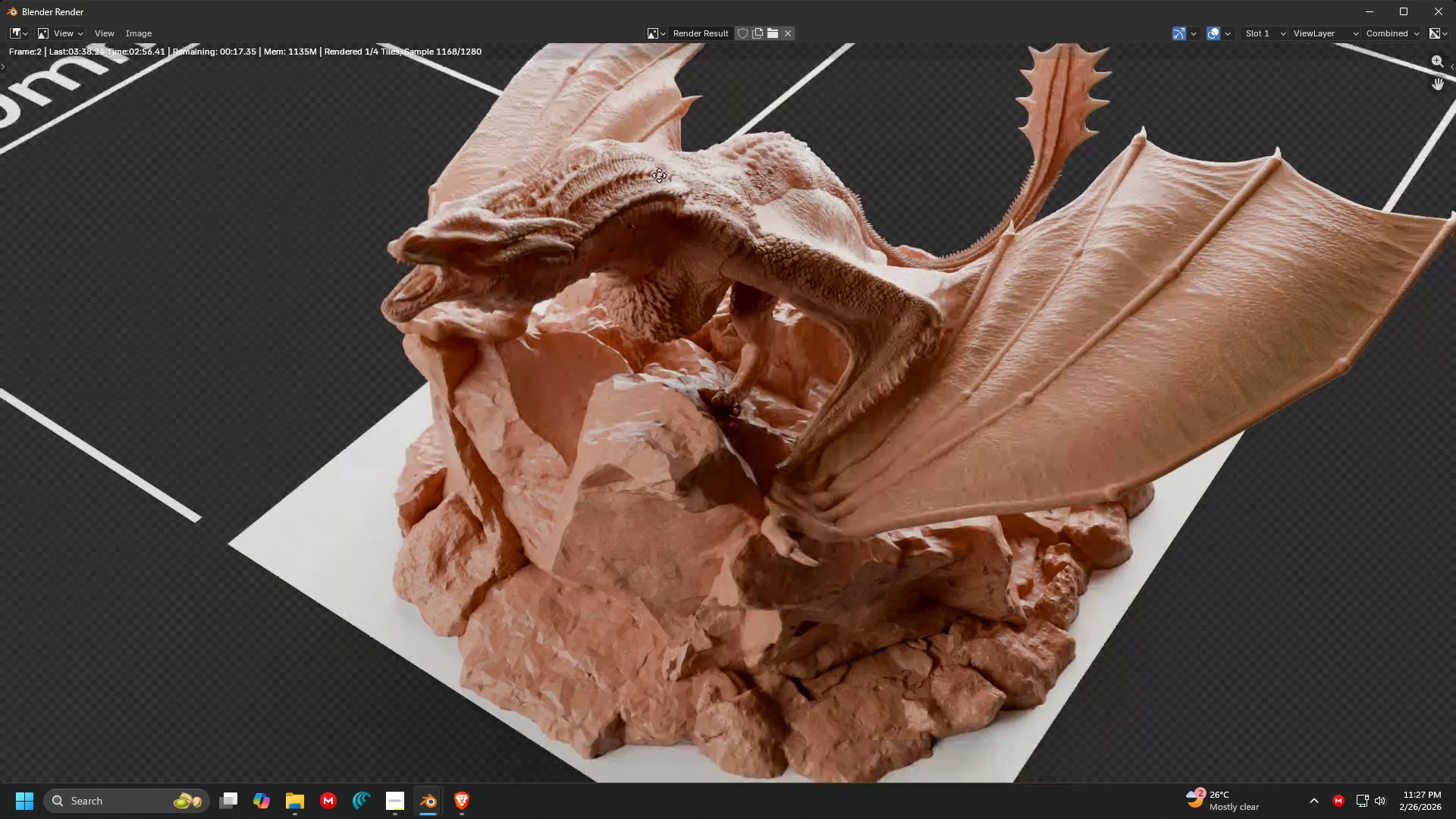 
scroll: coordinate [682, 193], scroll_direction: up, amount: 2.0
 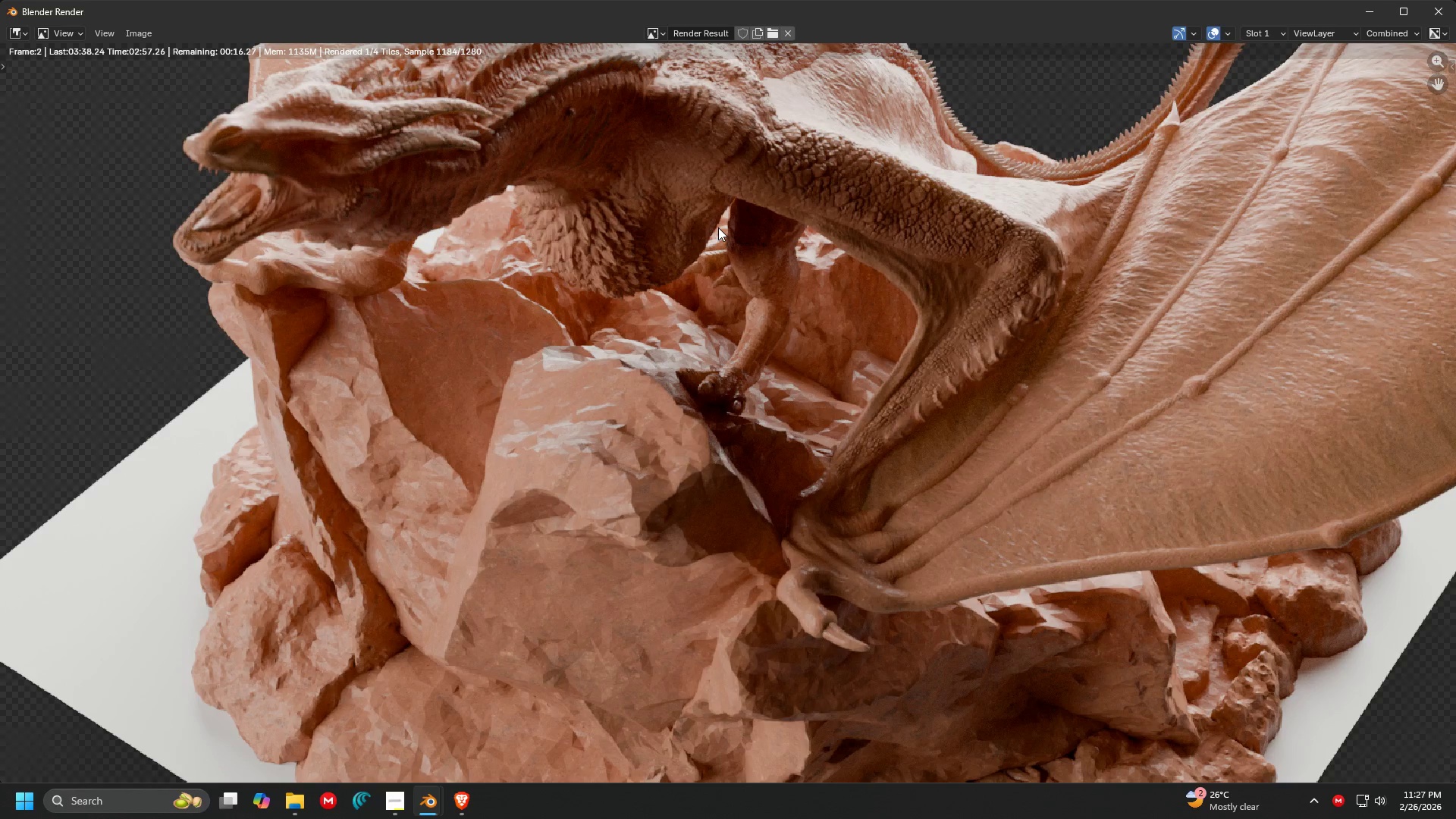 
scroll: coordinate [718, 228], scroll_direction: down, amount: 3.0
 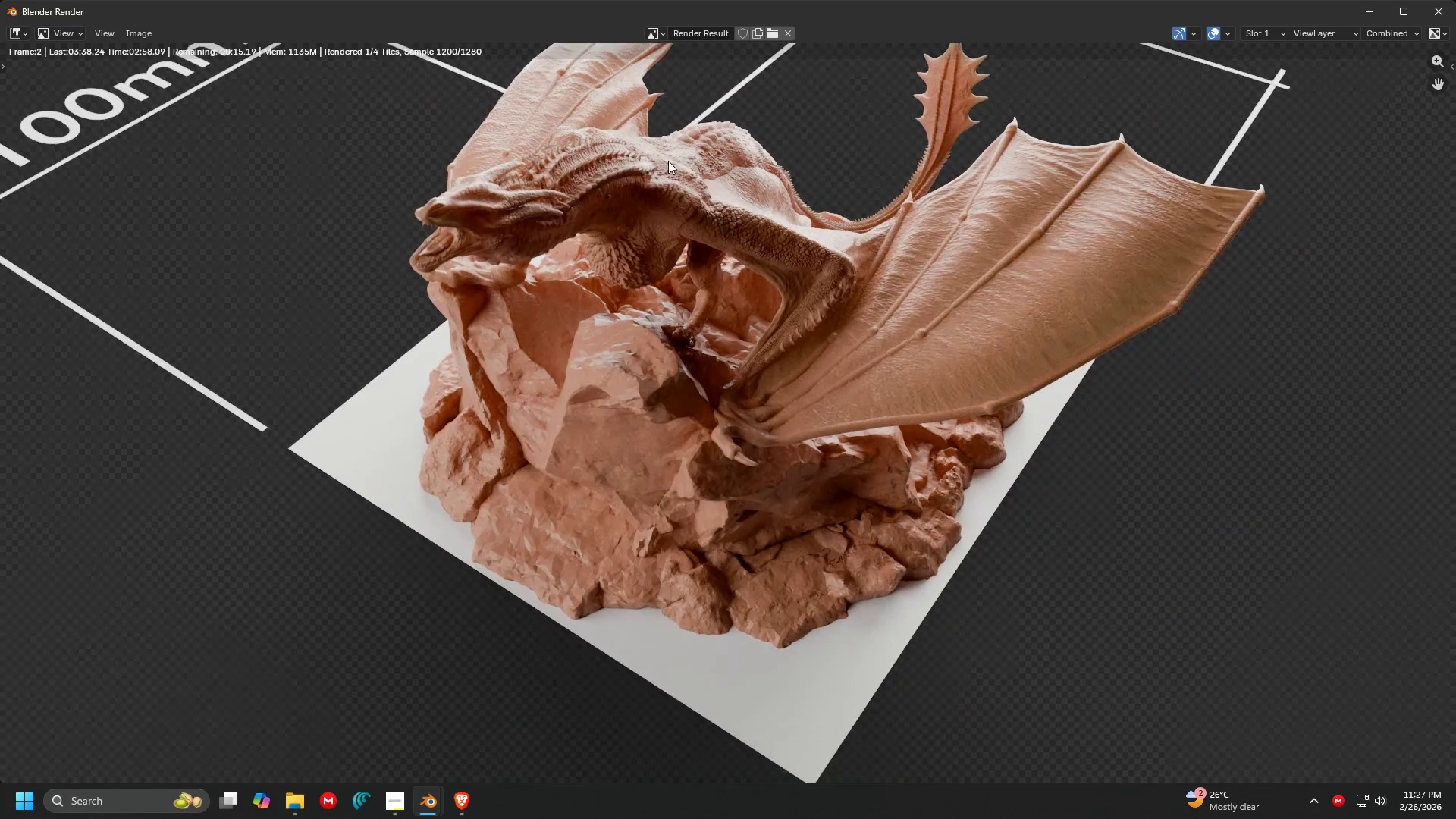 
scroll: coordinate [667, 159], scroll_direction: up, amount: 2.0
 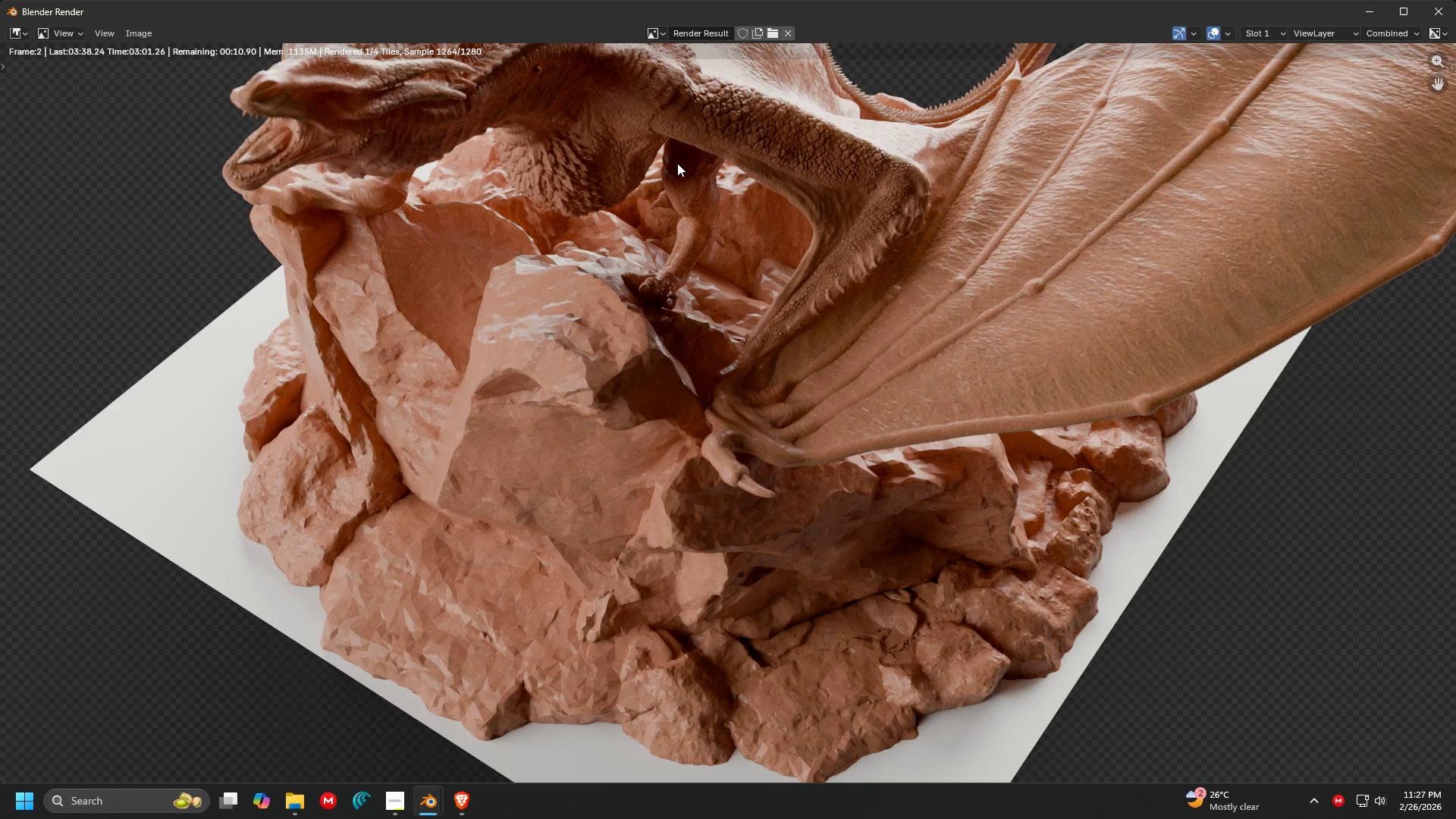 
scroll: coordinate [696, 277], scroll_direction: none, amount: 0.0
 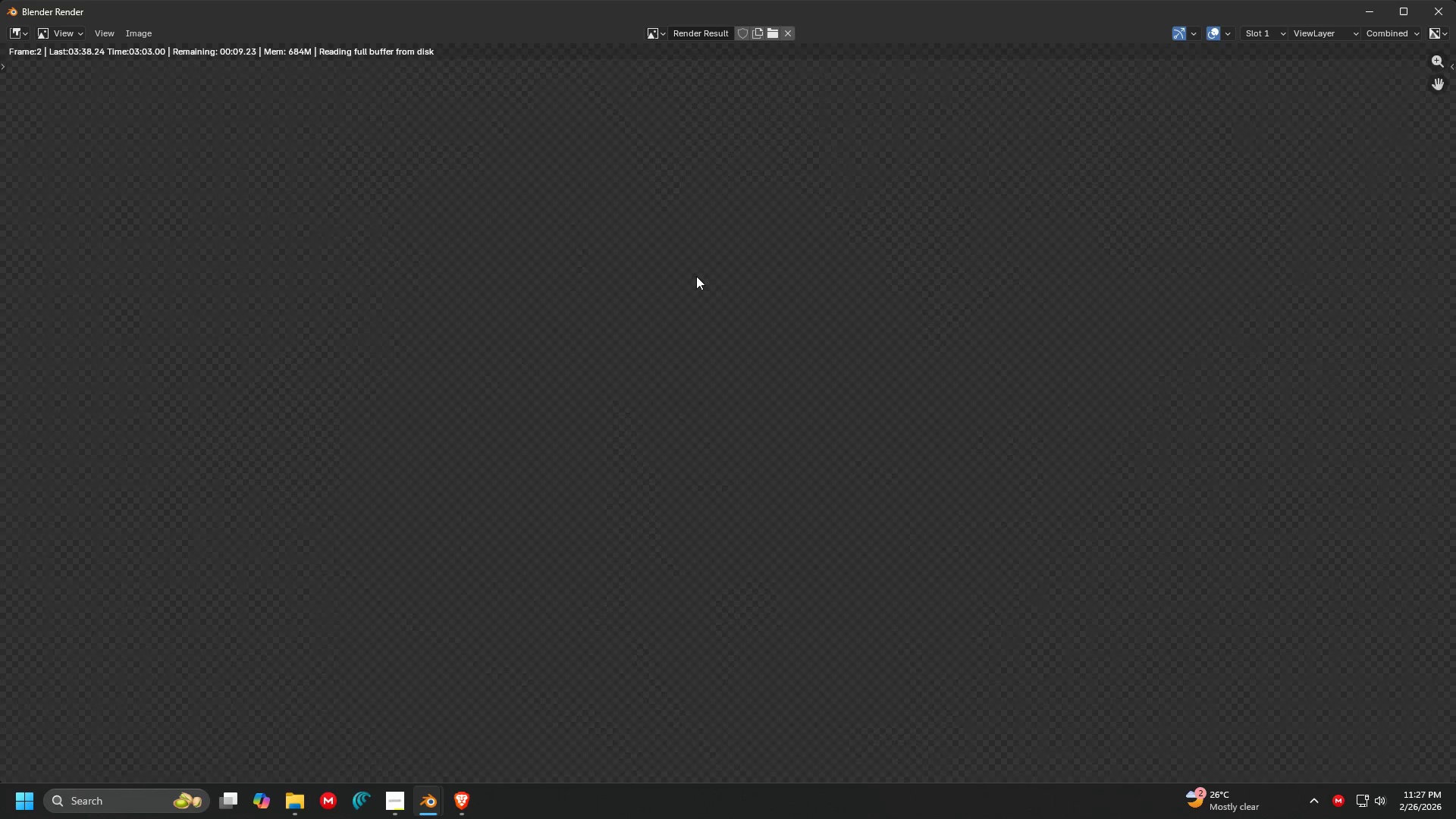 
scroll: coordinate [696, 275], scroll_direction: down, amount: 5.0
 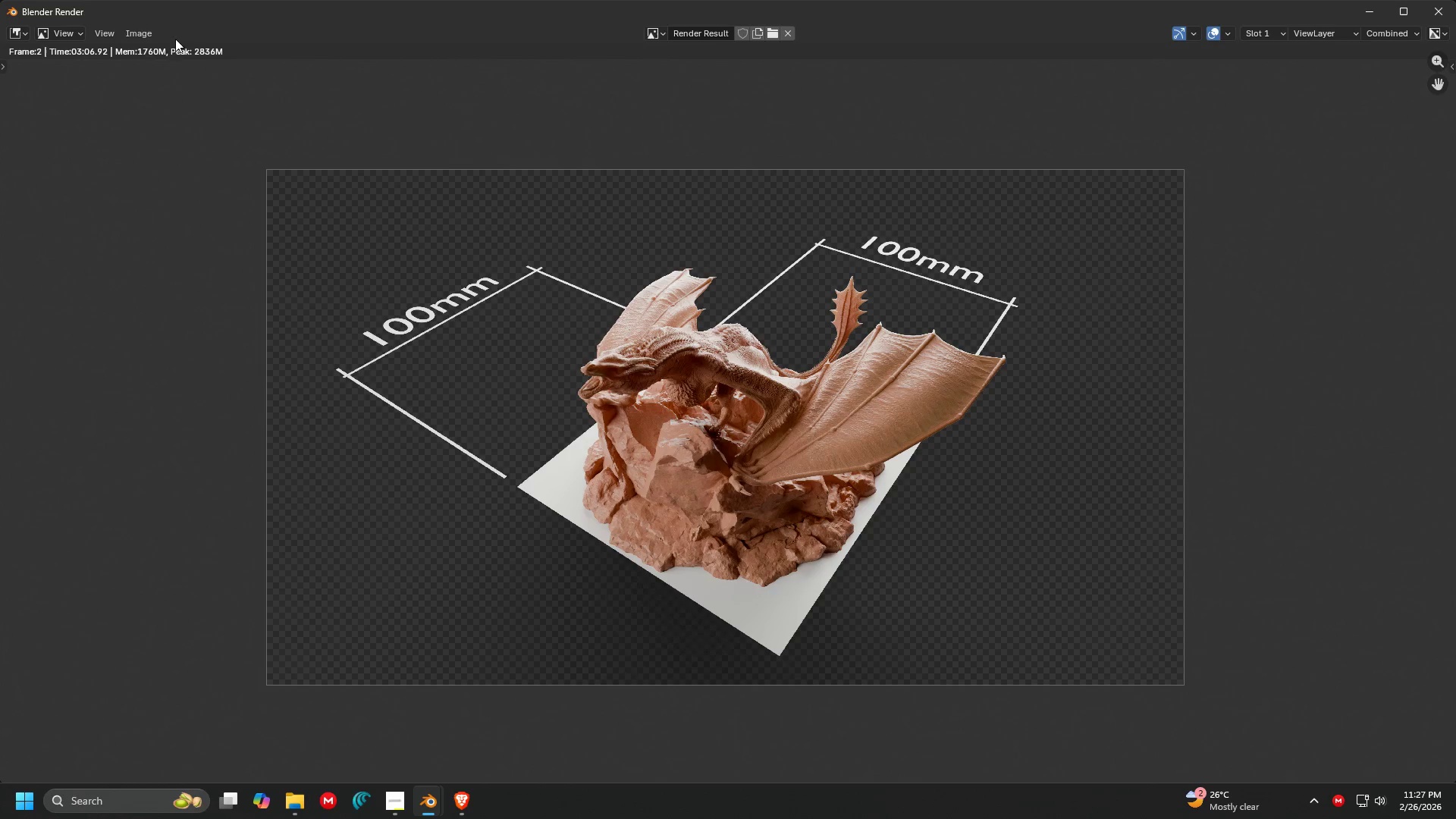 
left_click([138, 34])
 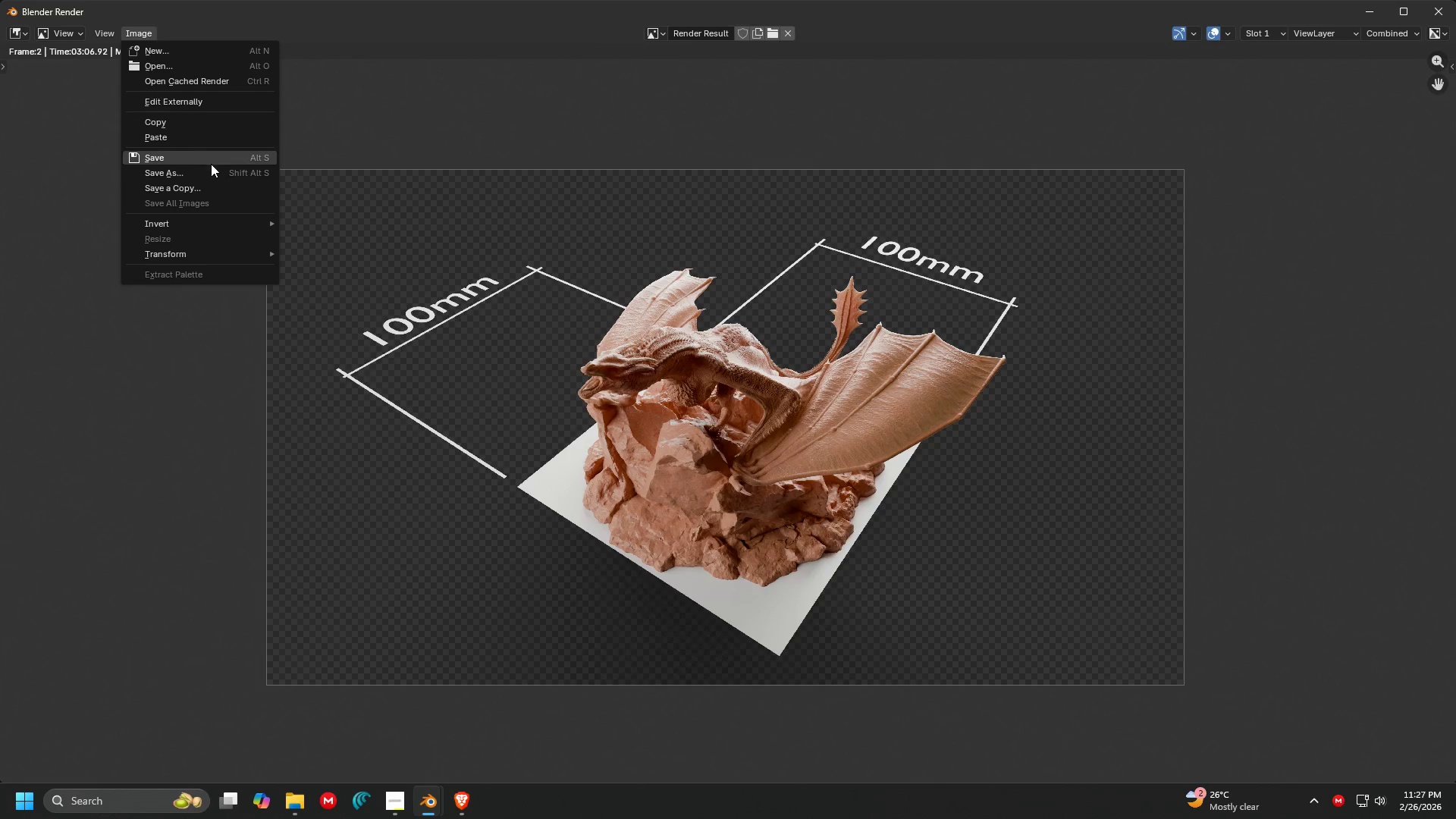 
left_click([211, 165])
 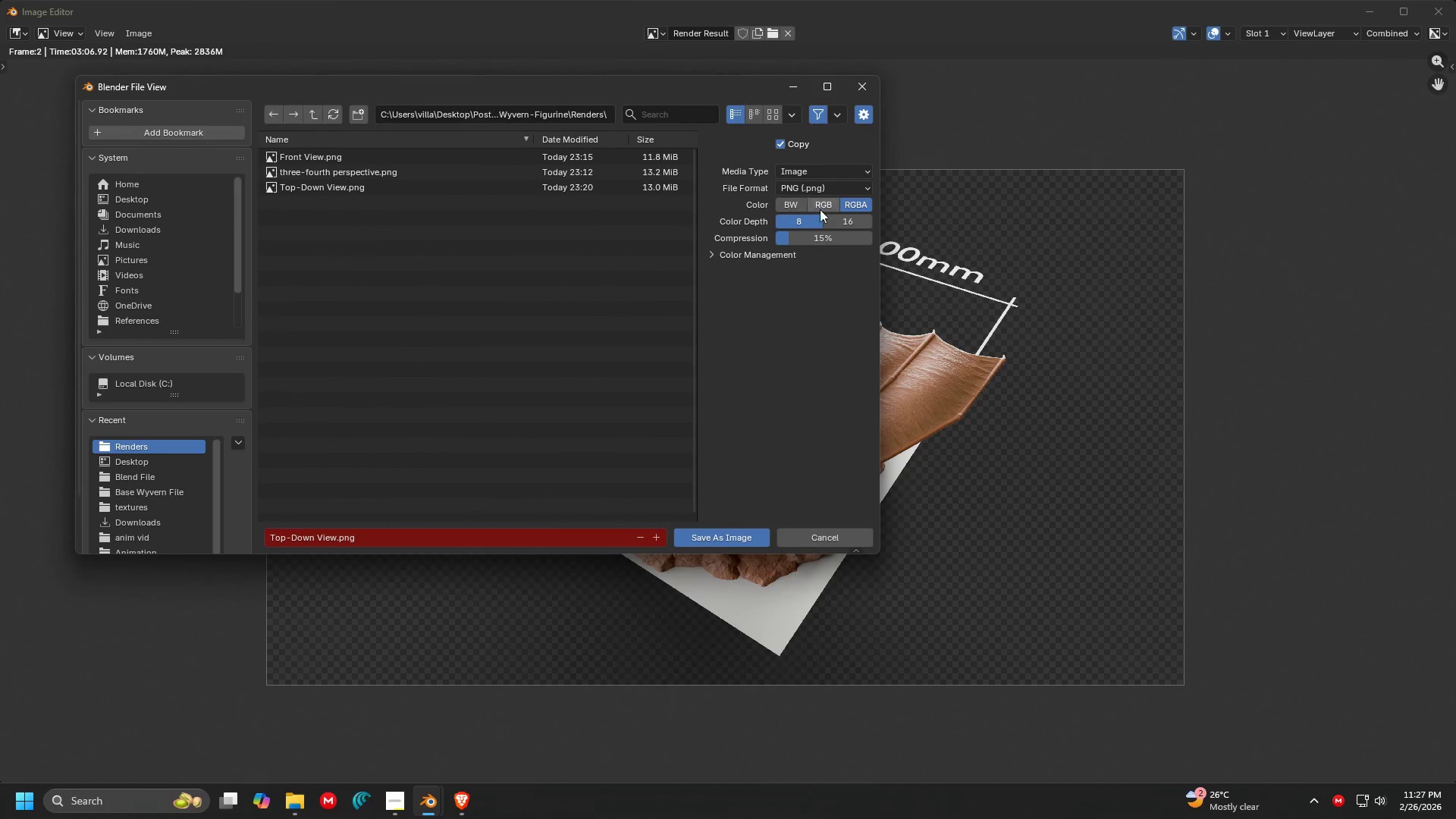 
left_click([848, 213])
 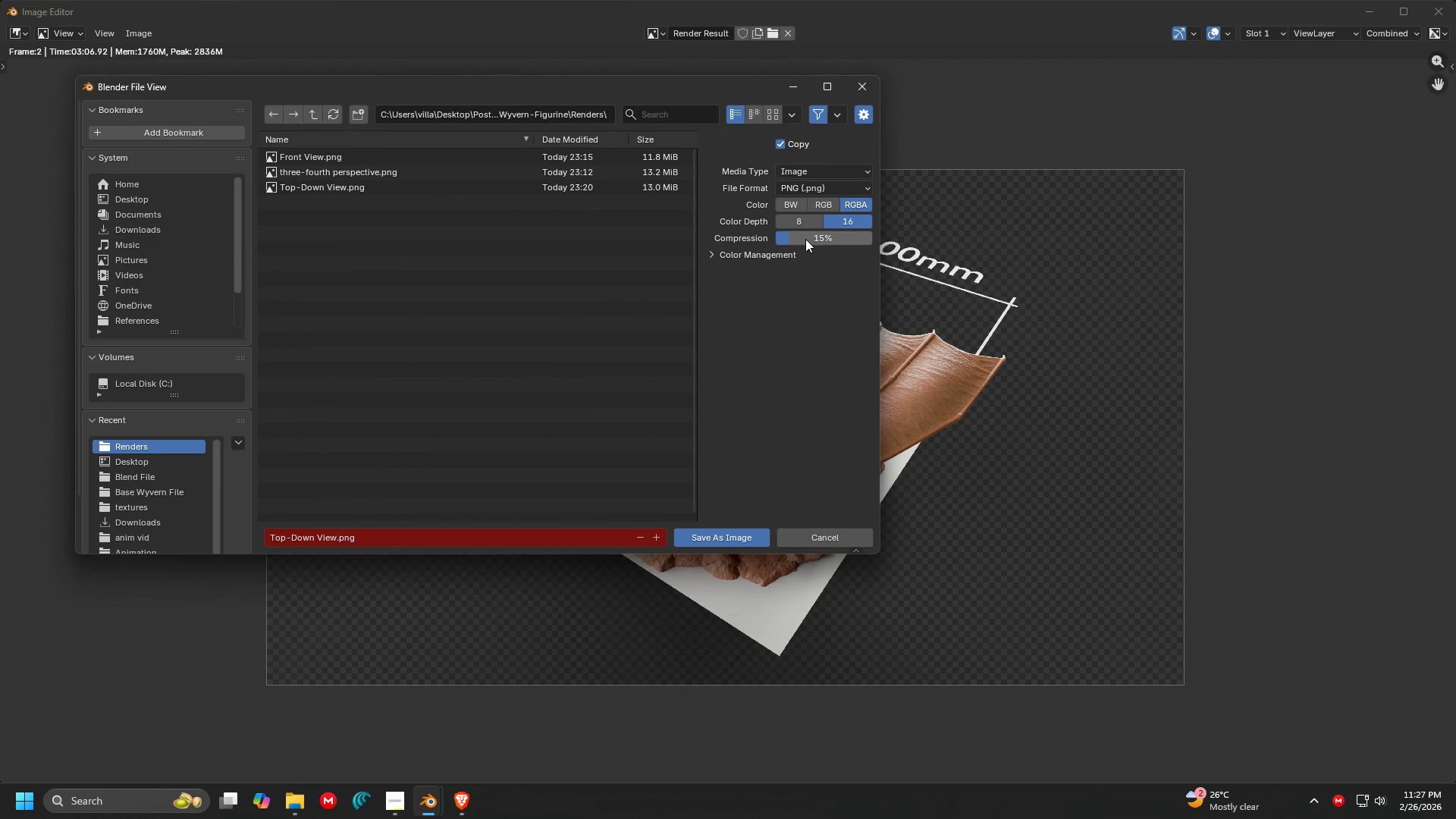 
left_click_drag(start_coordinate=[803, 240], to_coordinate=[916, 246])
 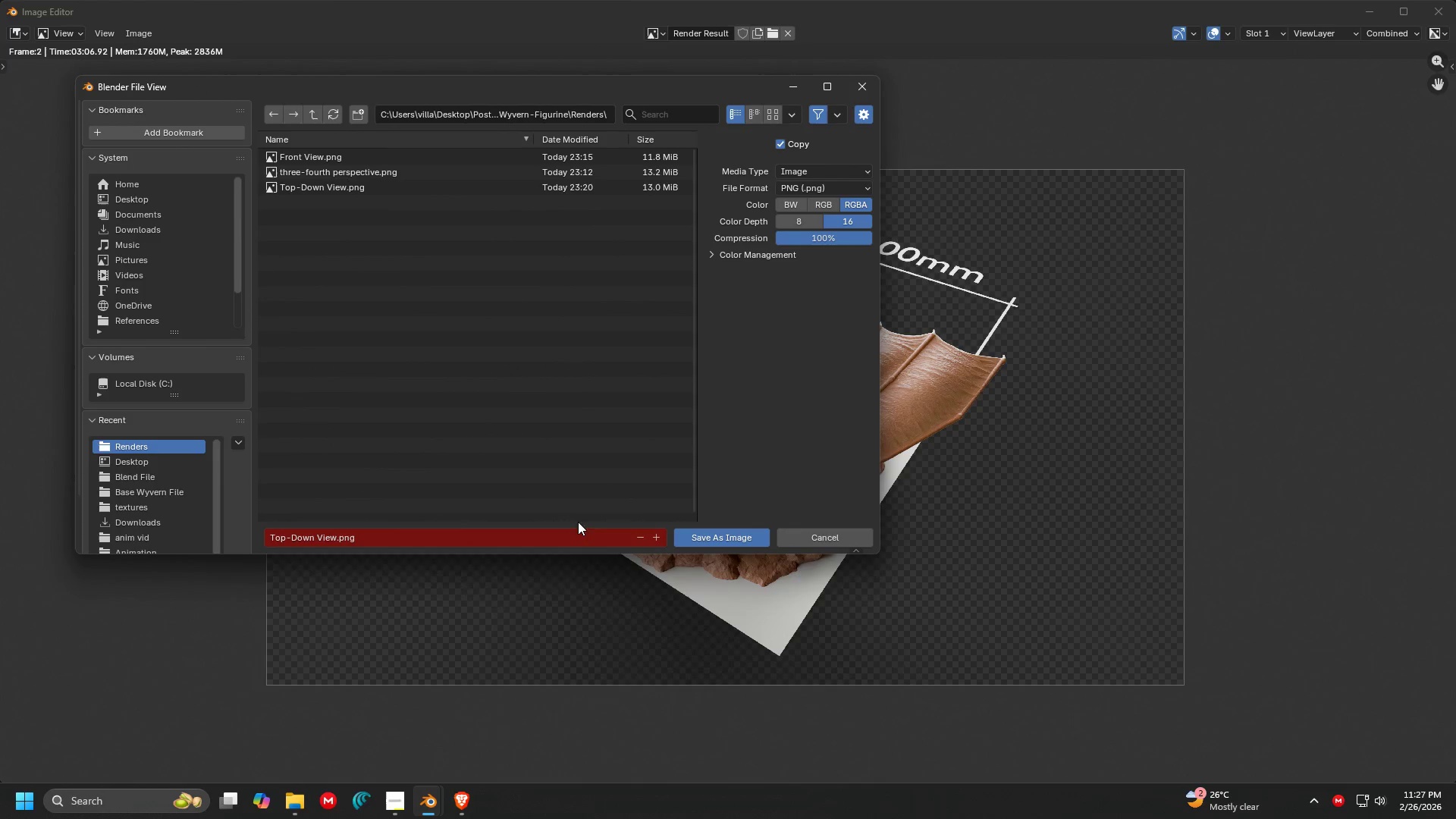 
left_click([553, 538])
 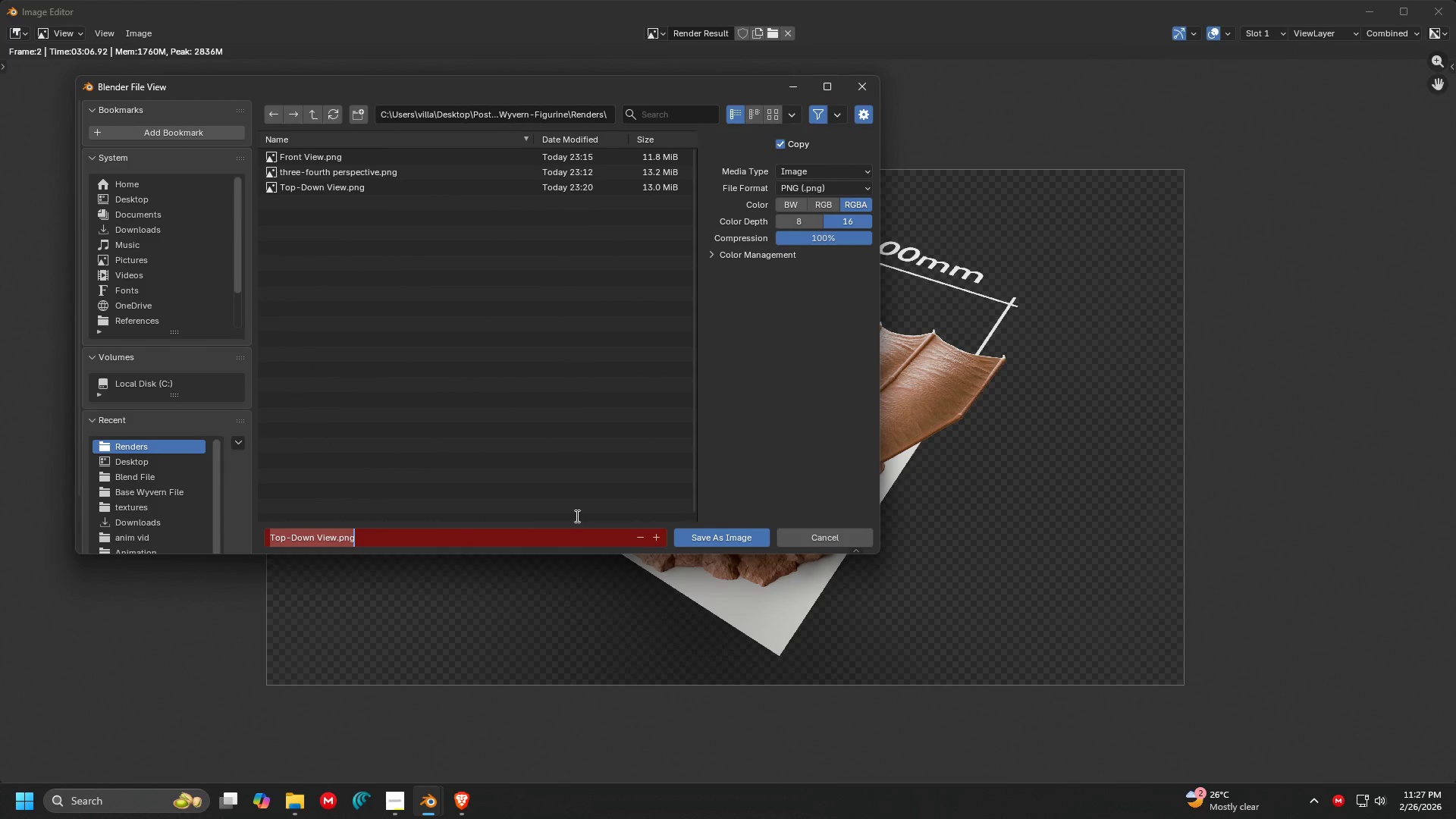 
type(with t)
key(Backspace)
type(dimensions)
 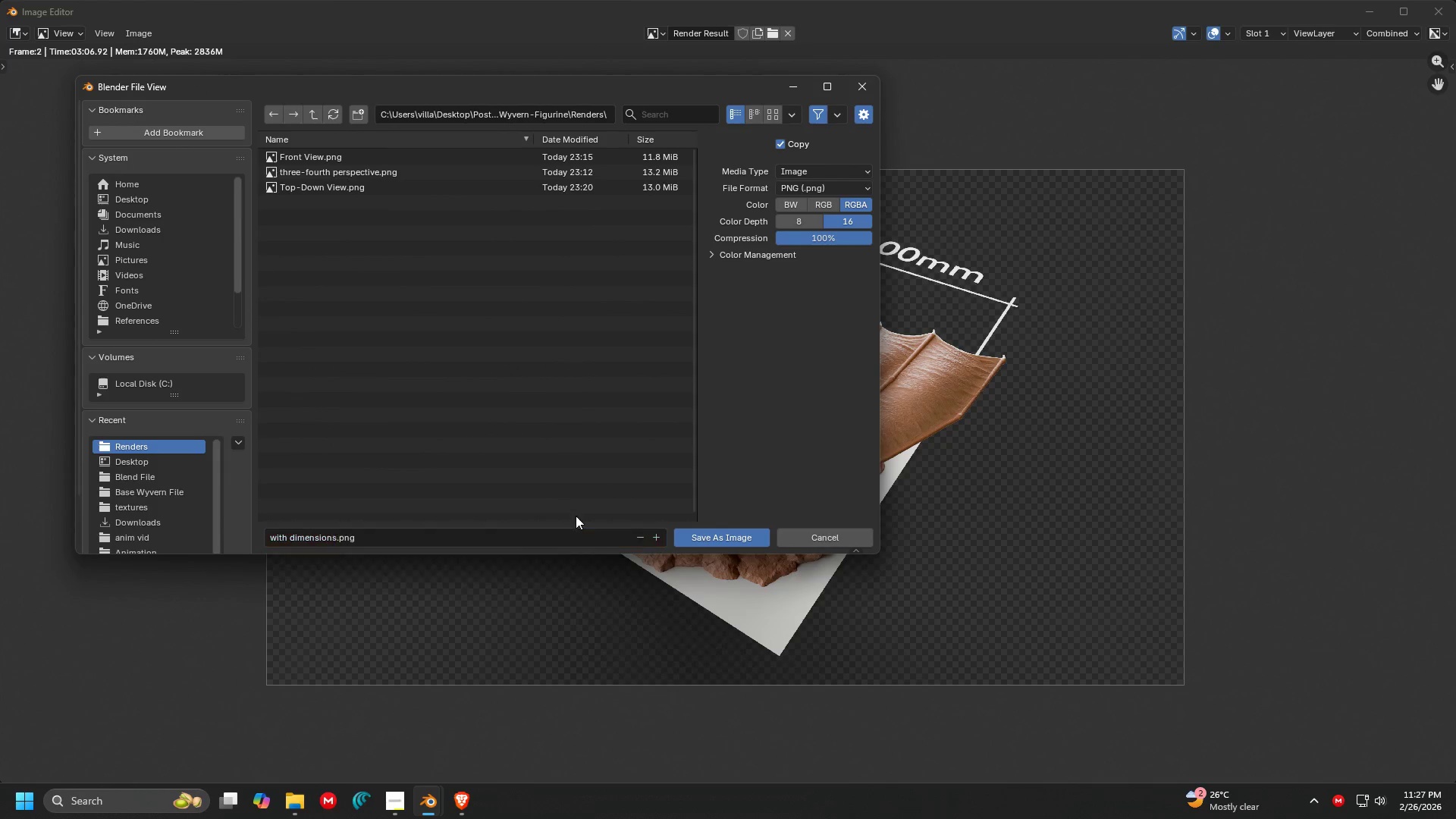 
key(Enter)
 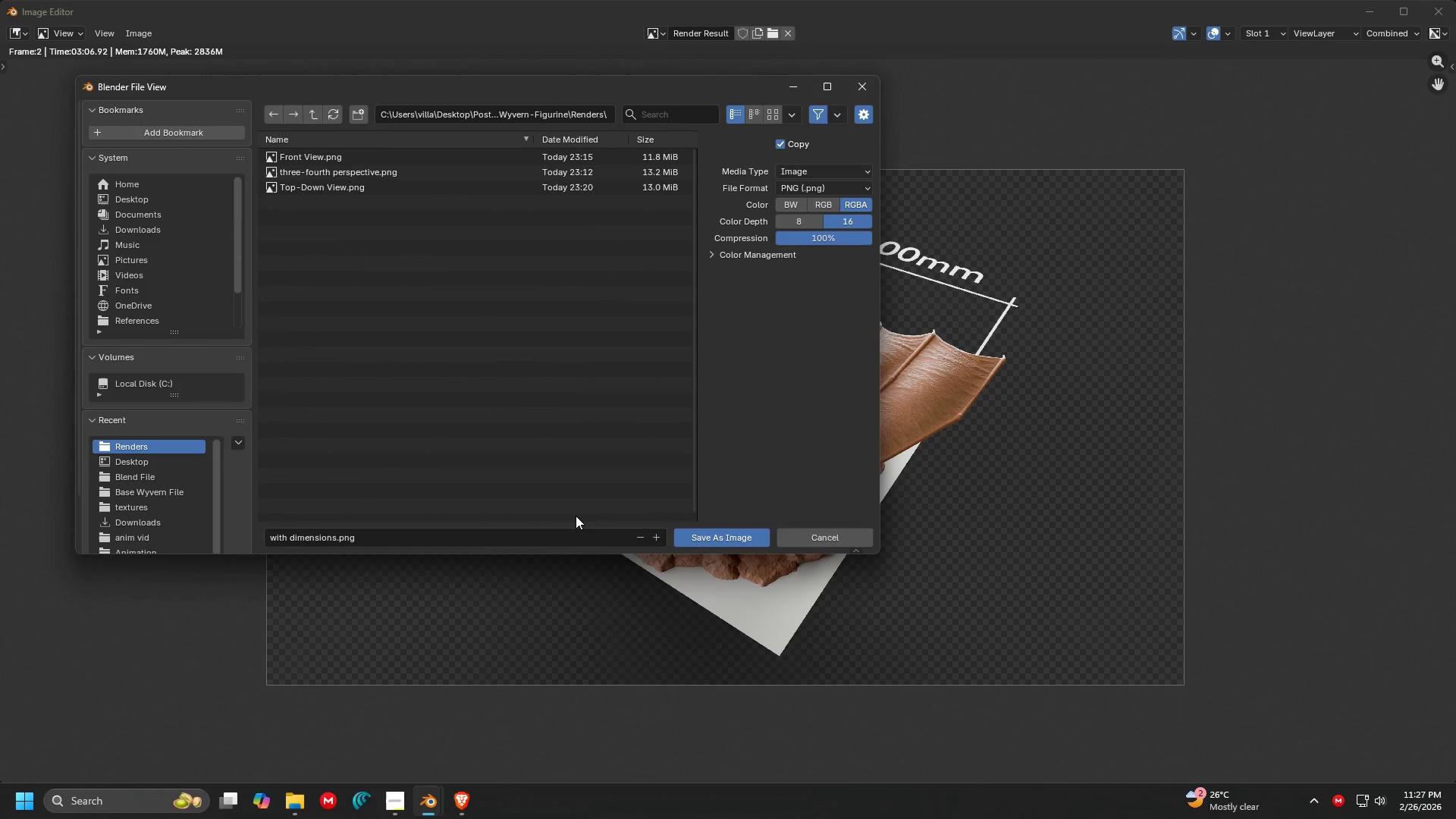 
key(Enter)
 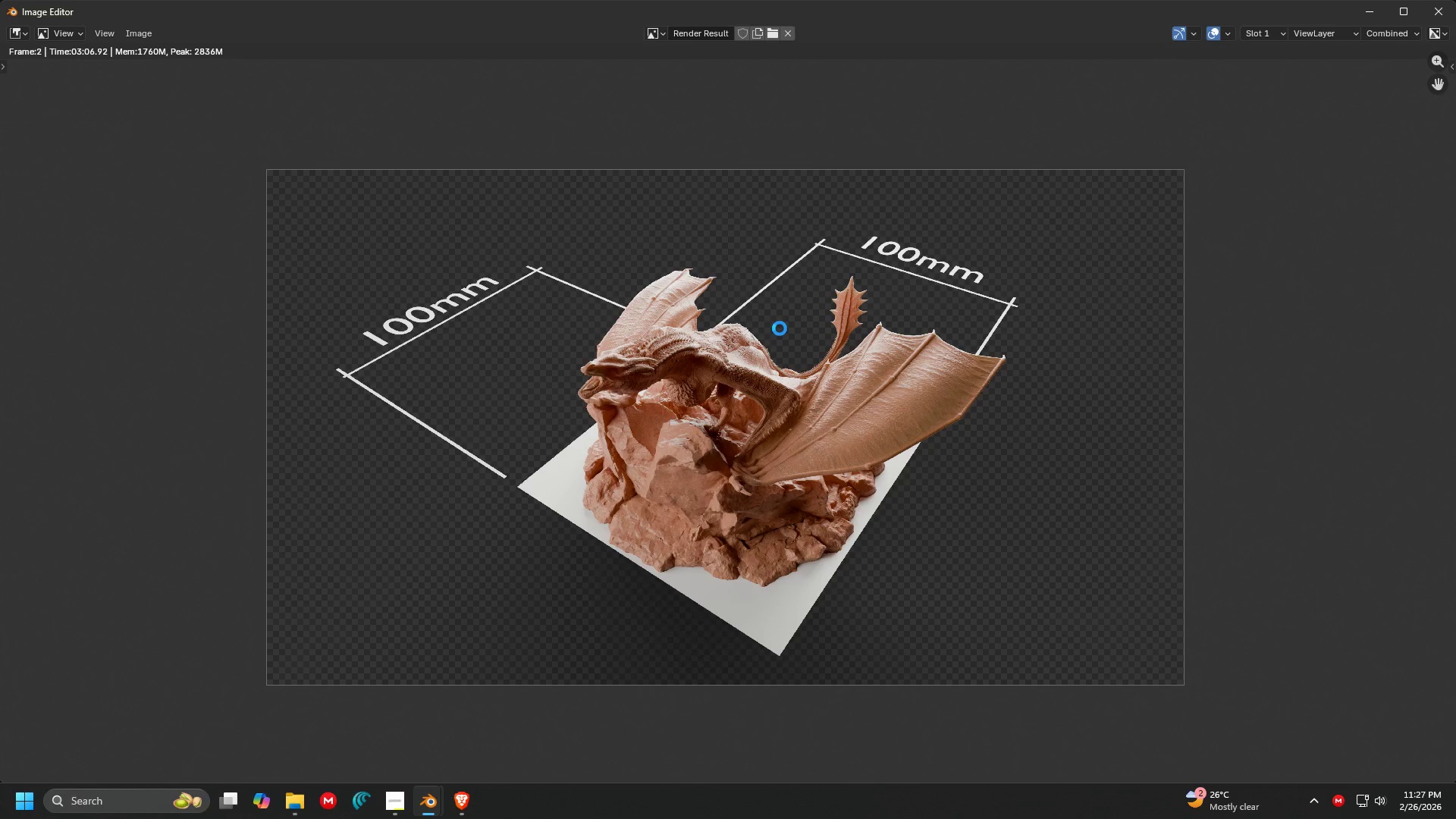 
wait(11.06)
 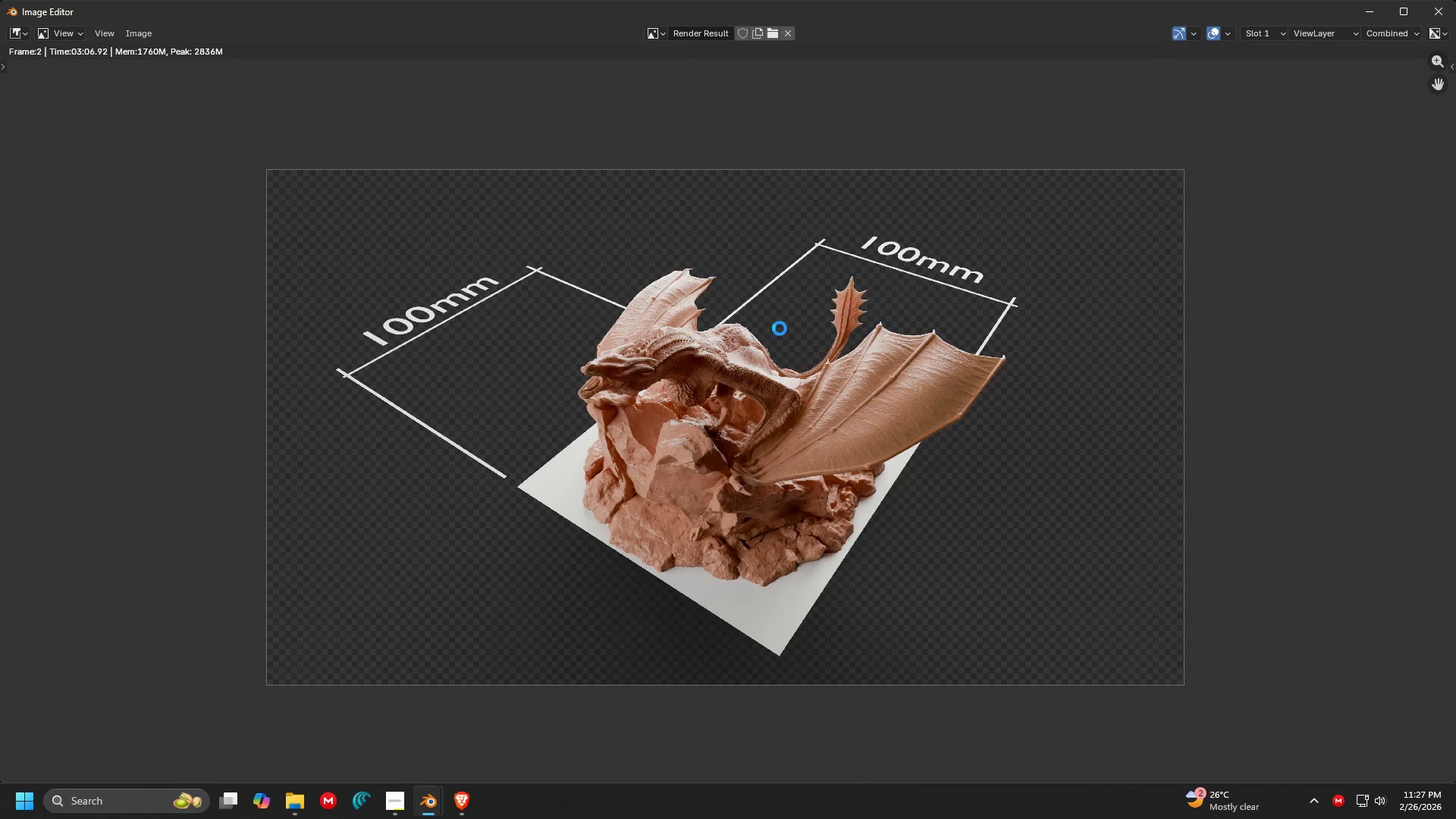 
scroll: coordinate [795, 345], scroll_direction: up, amount: 6.0
 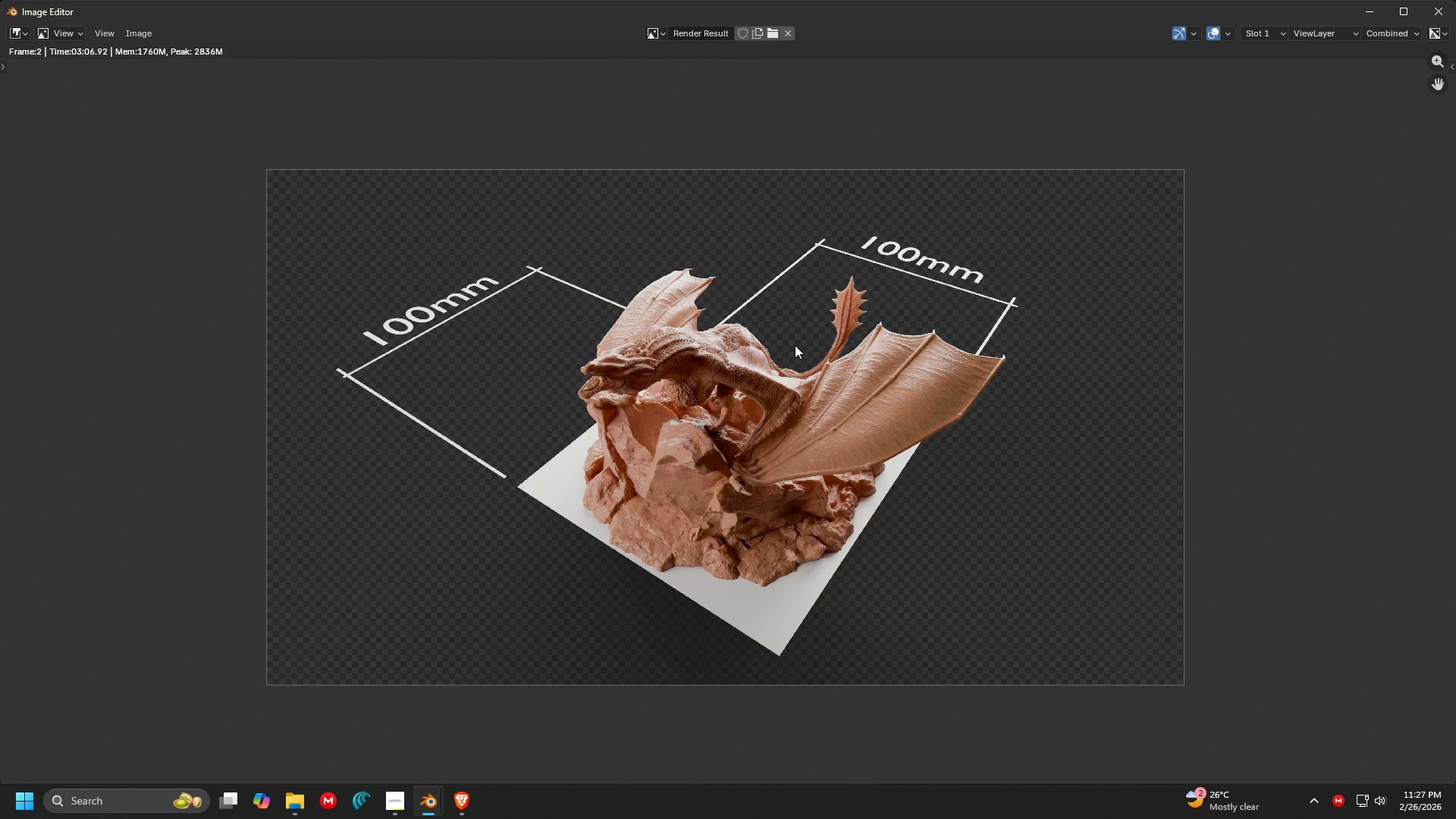 
scroll: coordinate [799, 333], scroll_direction: down, amount: 4.0
 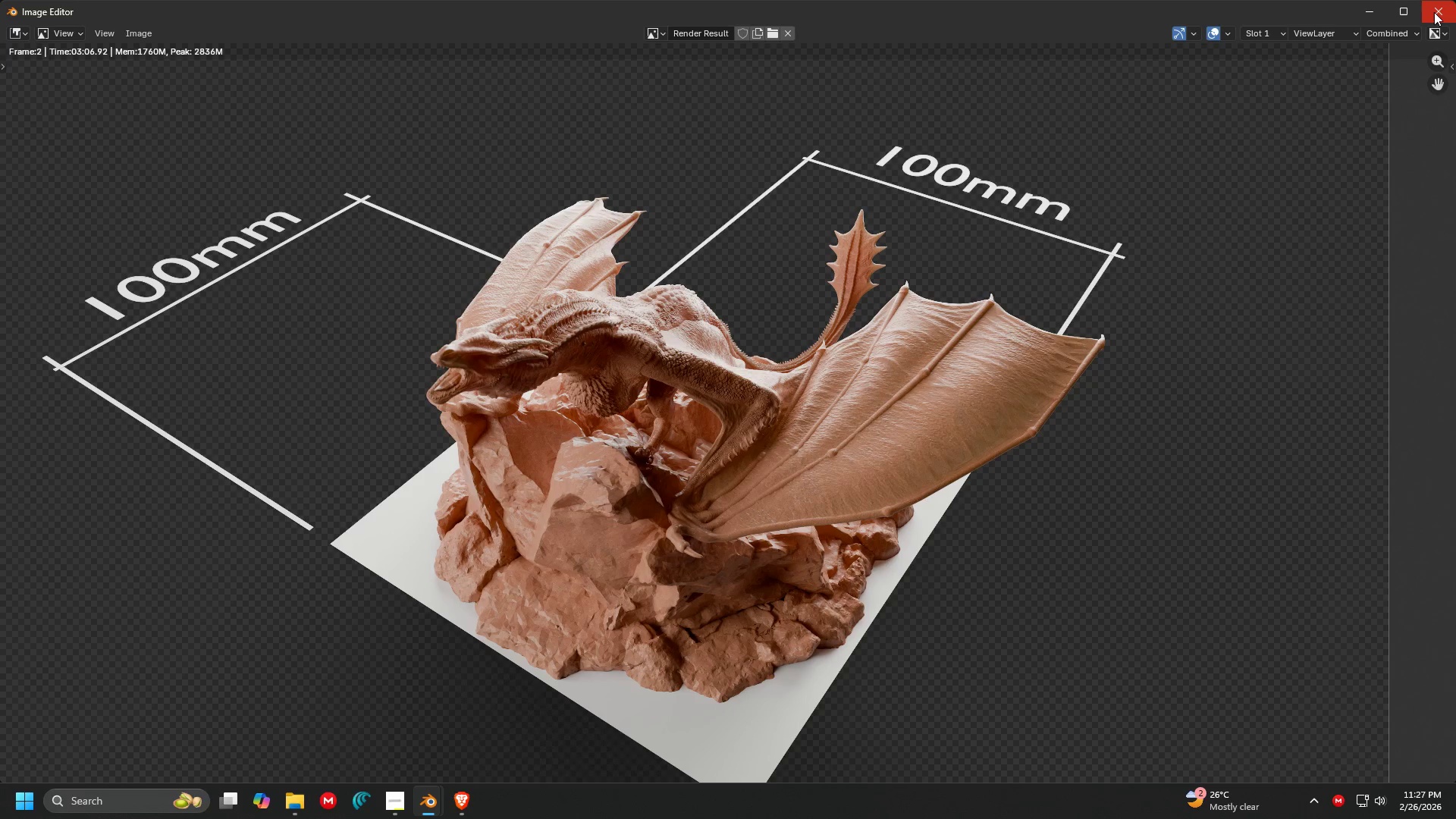 
left_click([1434, 12])
 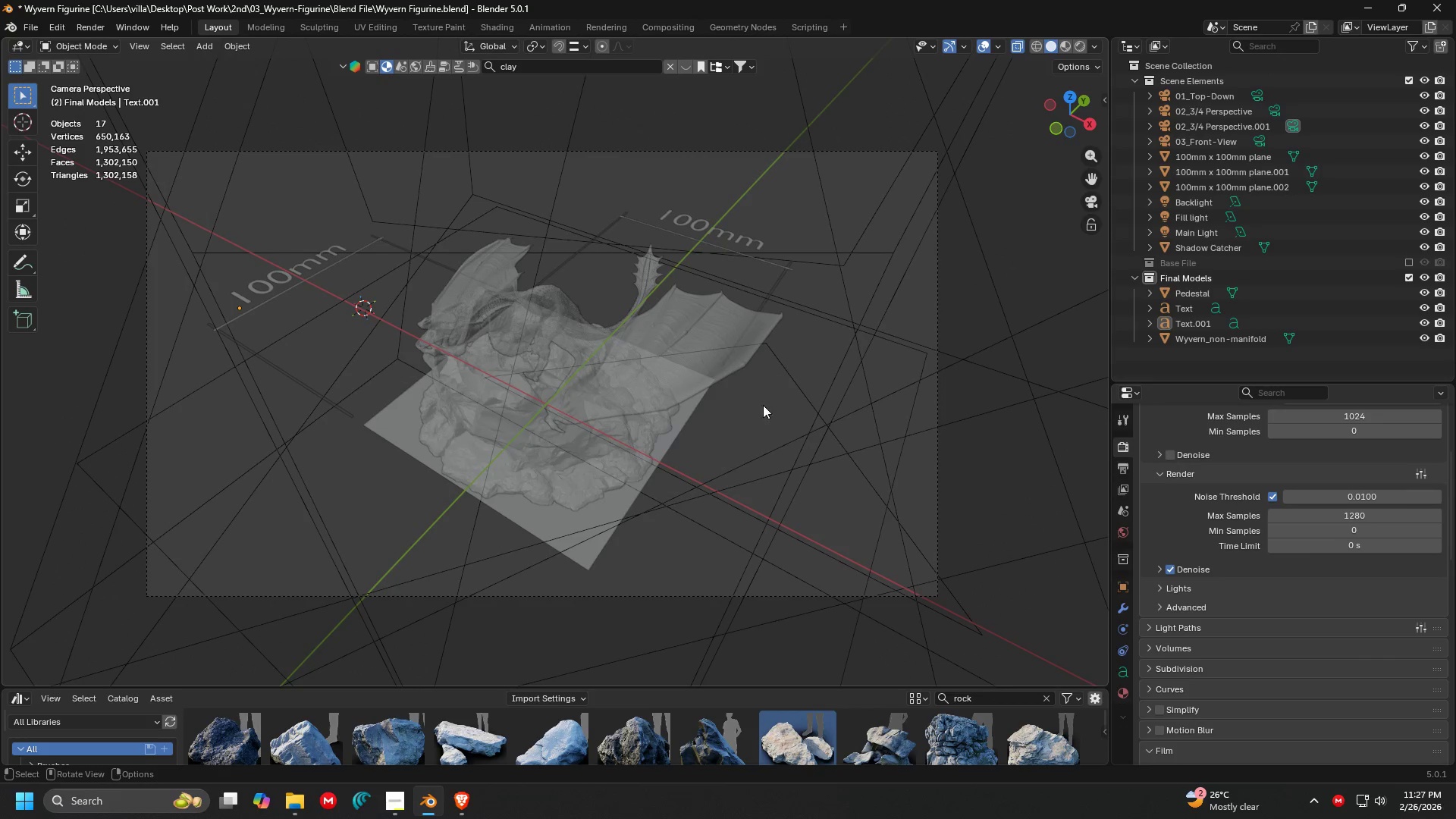 
scroll: coordinate [832, 383], scroll_direction: up, amount: 1.0
 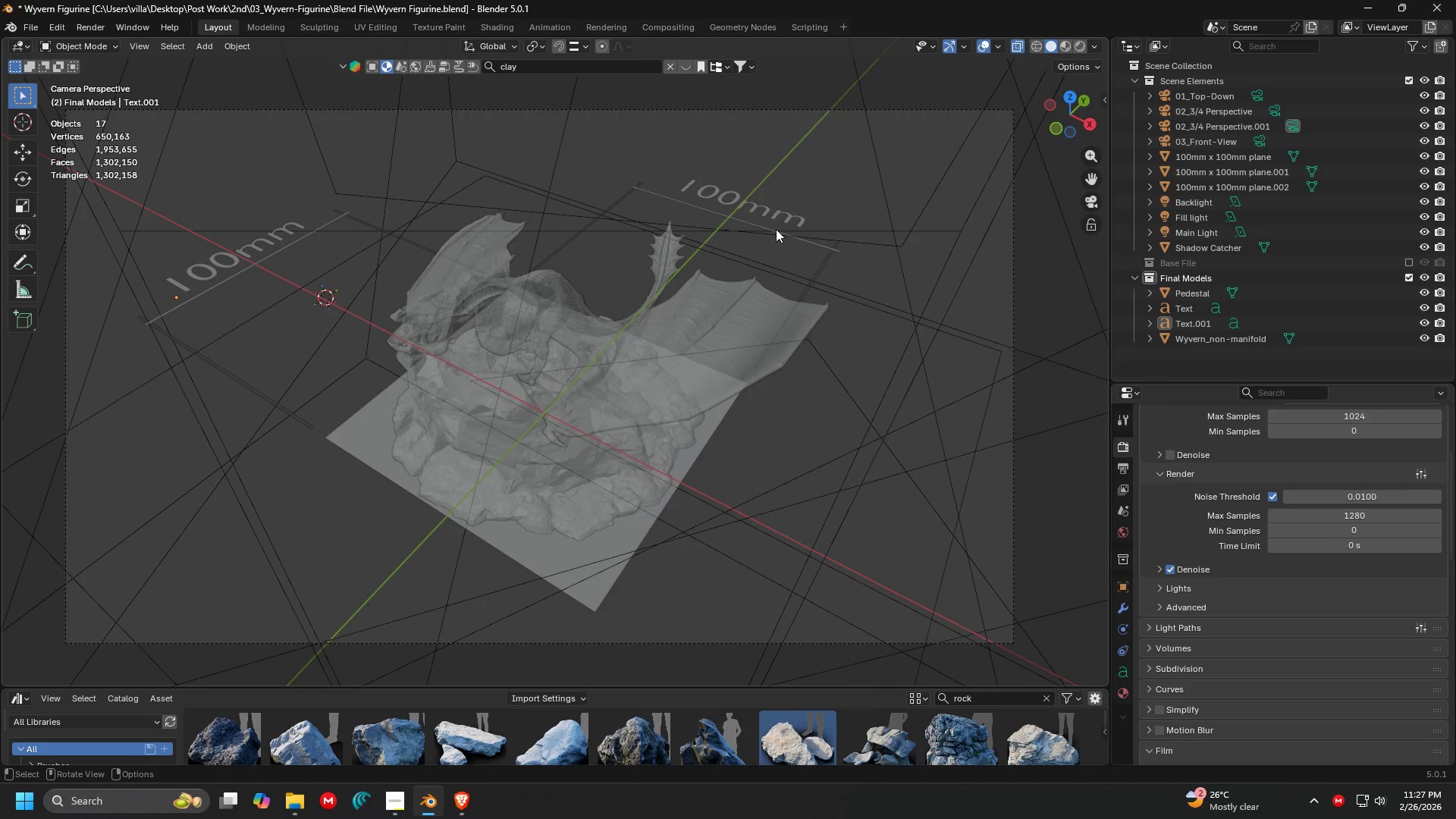 
left_click([777, 216])
 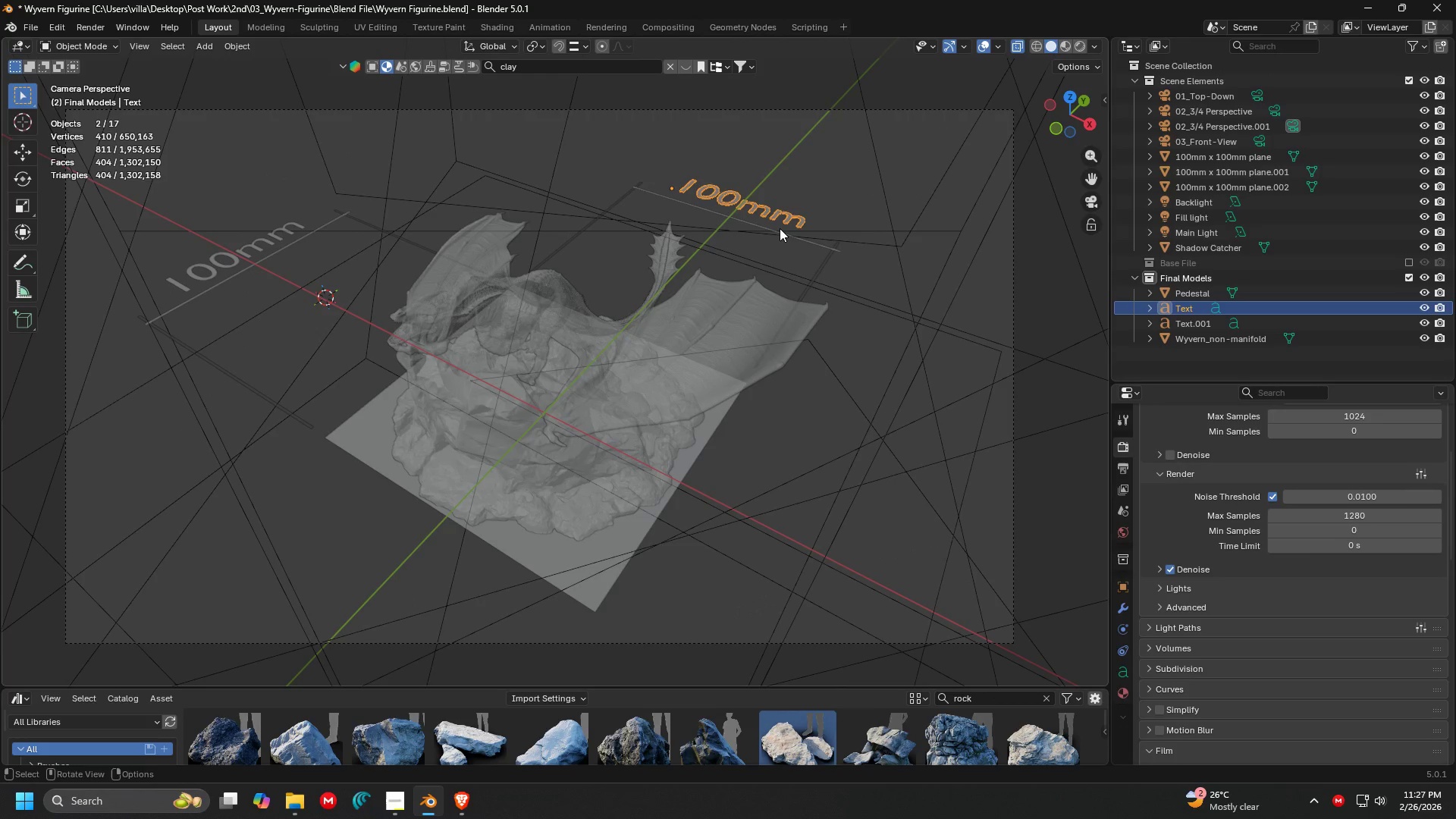 
hold_key(key=ShiftLeft, duration=1.09)
left_click([805, 243])
 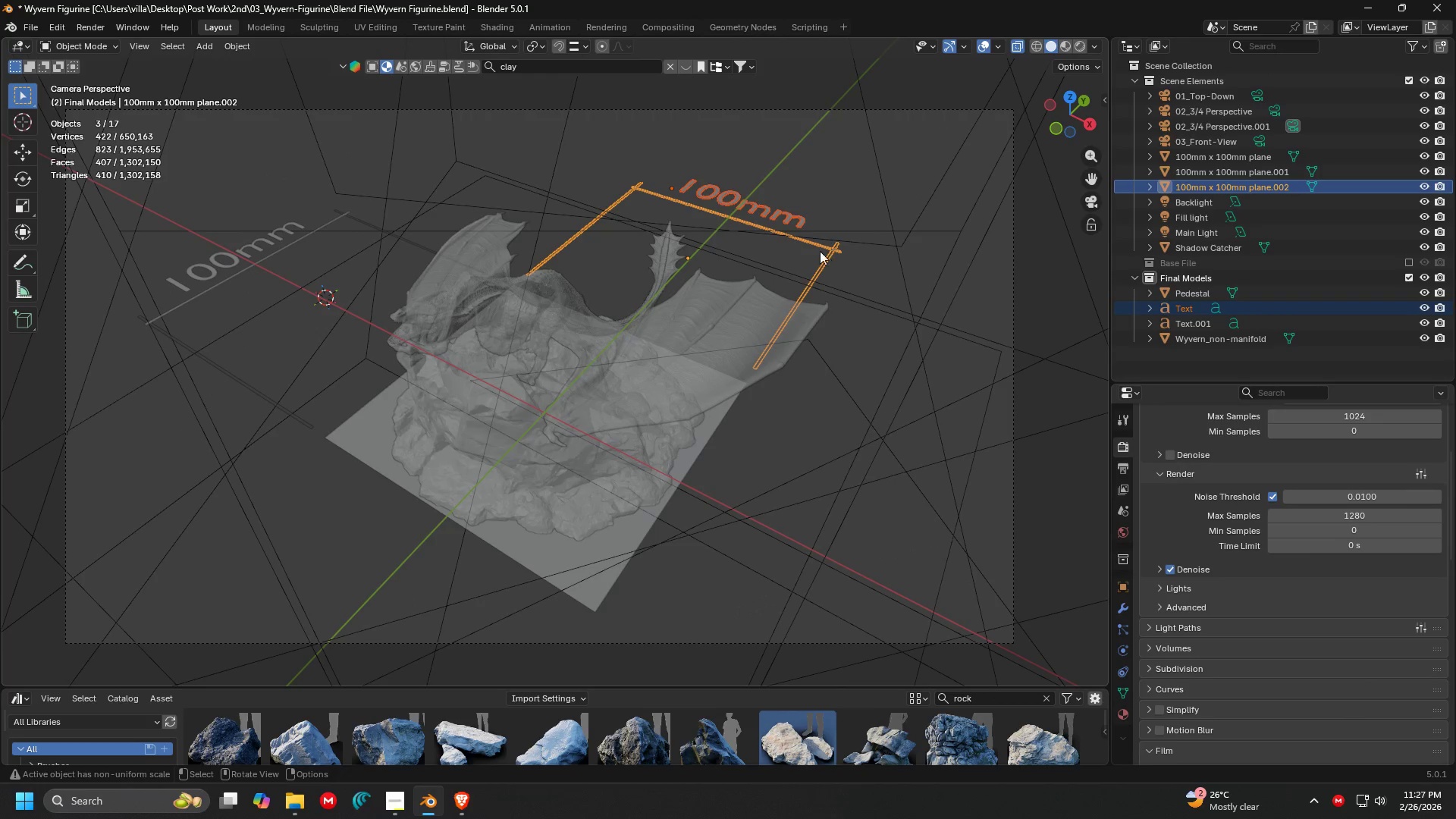 
hold_key(key=ShiftLeft, duration=1.28)
left_click([293, 233])
 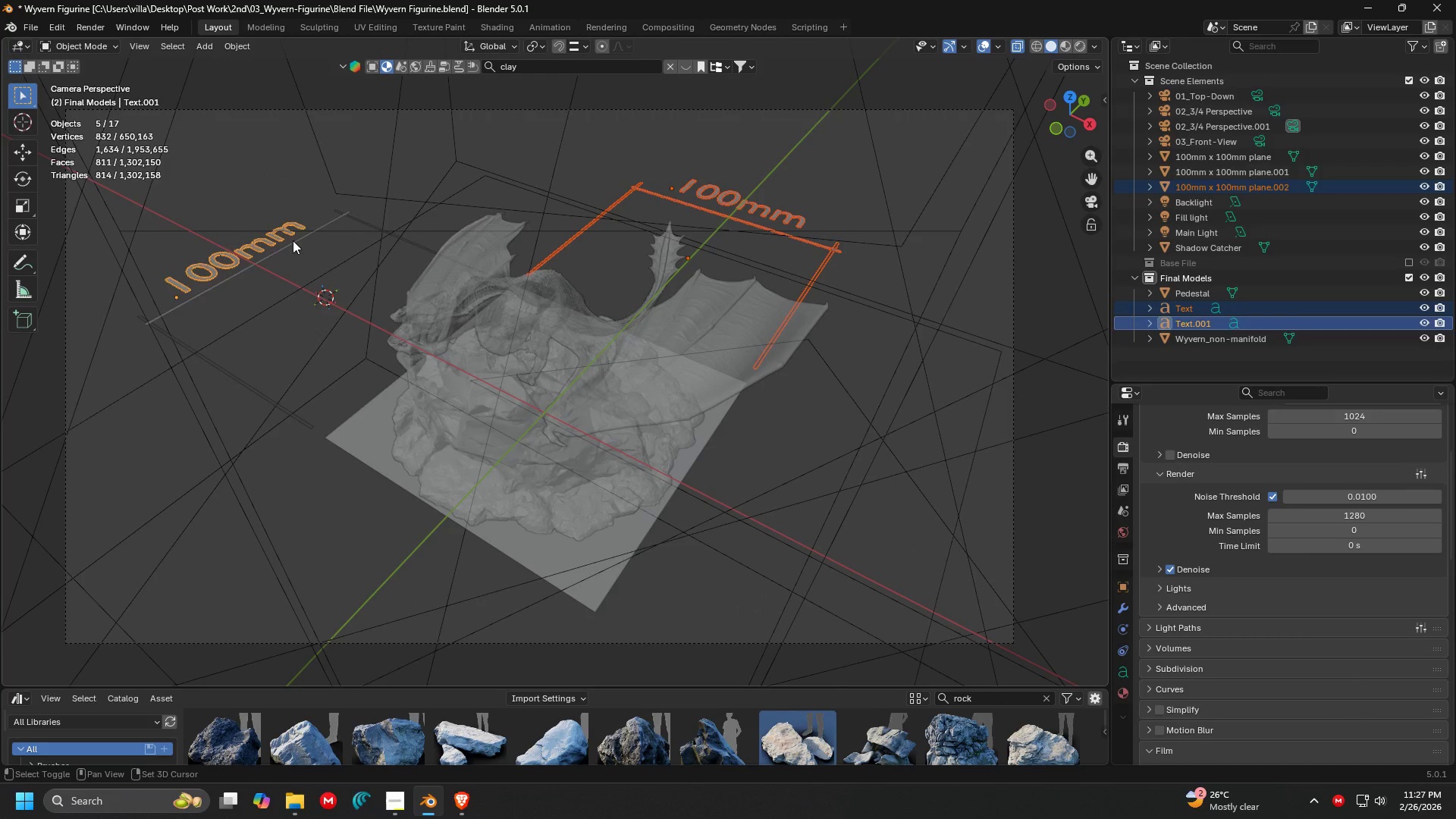 
double_click([293, 240])
 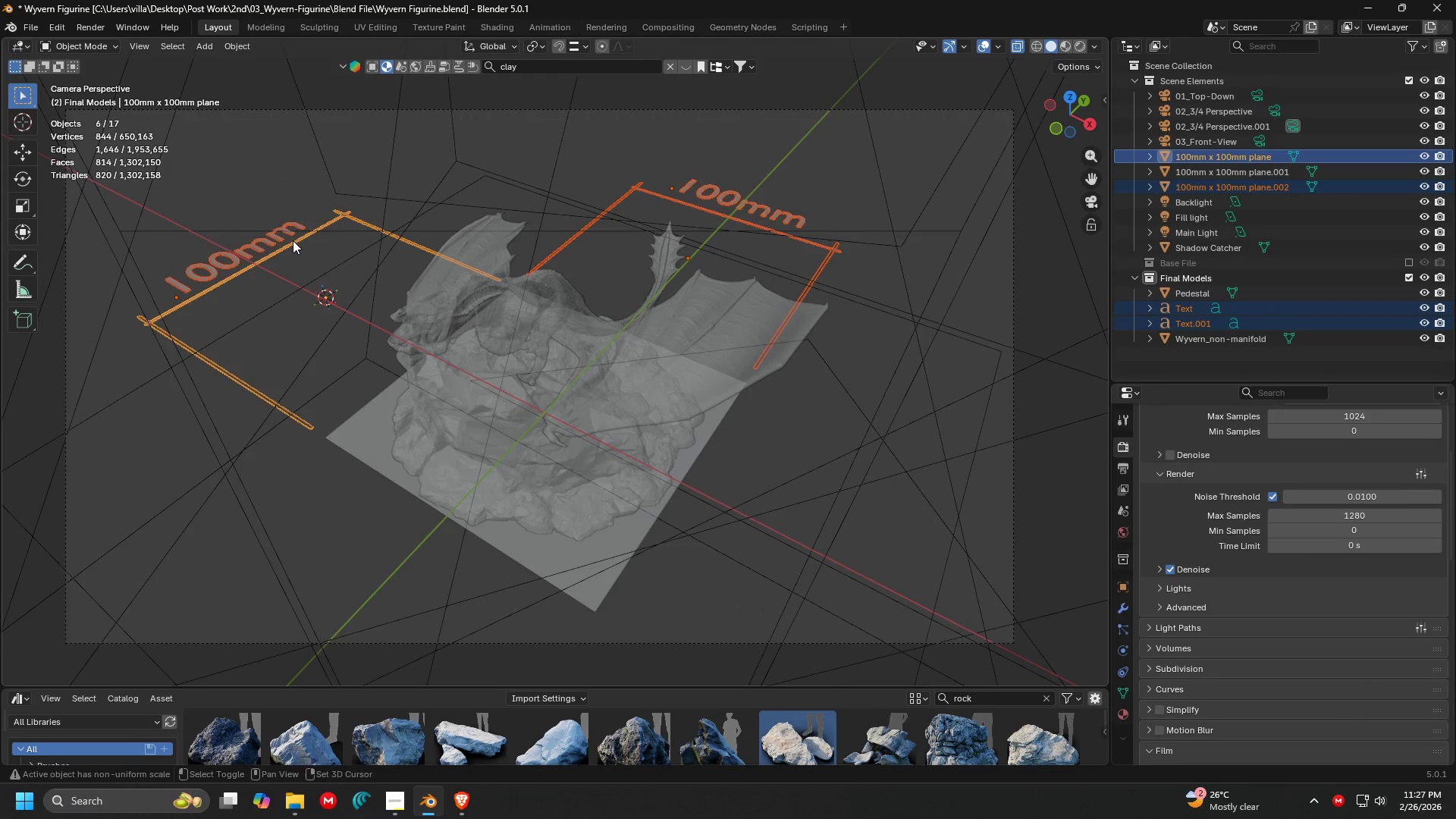 
hold_key(key=ShiftLeft, duration=2.05)
right_click([293, 240])
 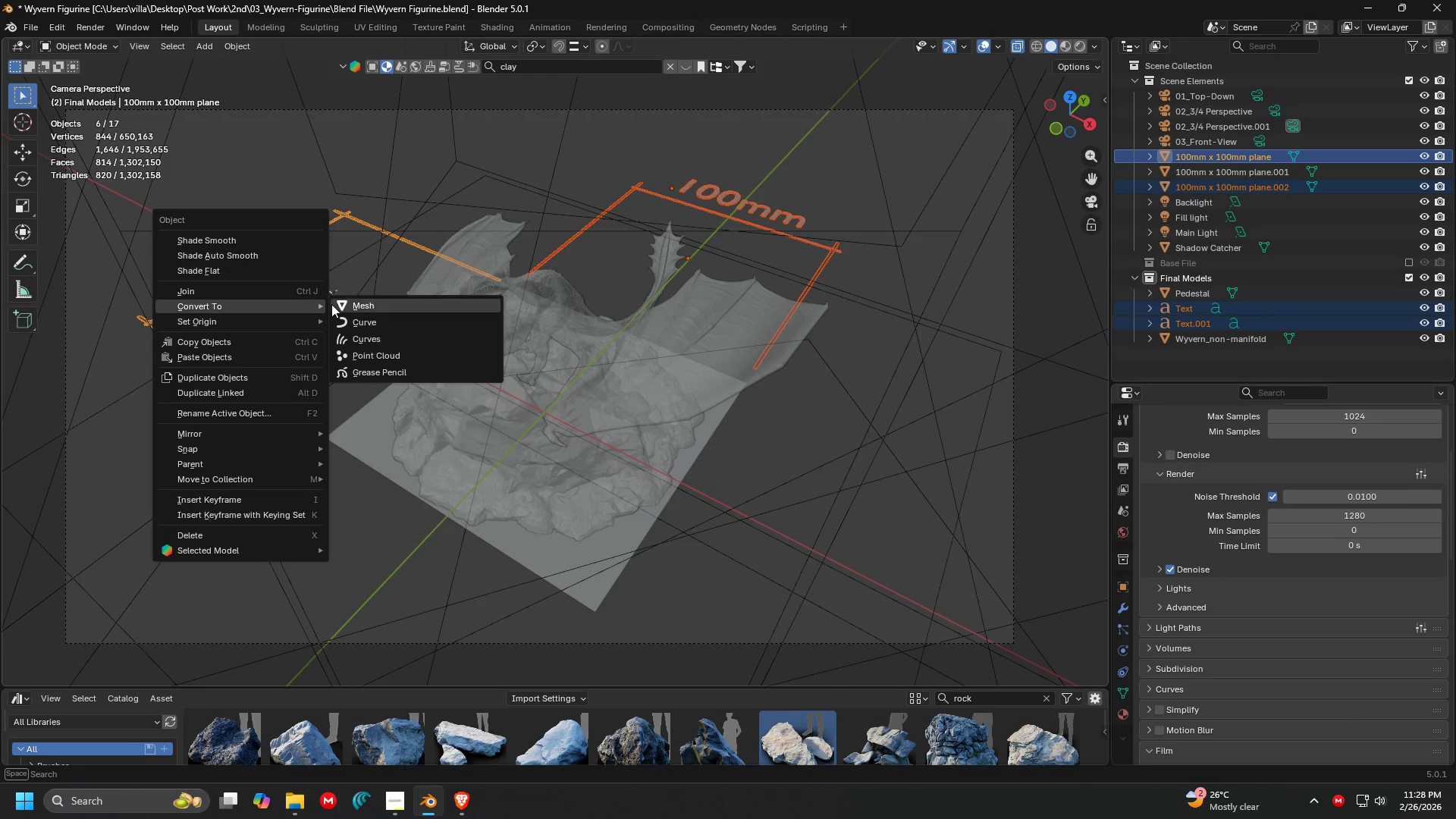 
left_click([384, 303])
 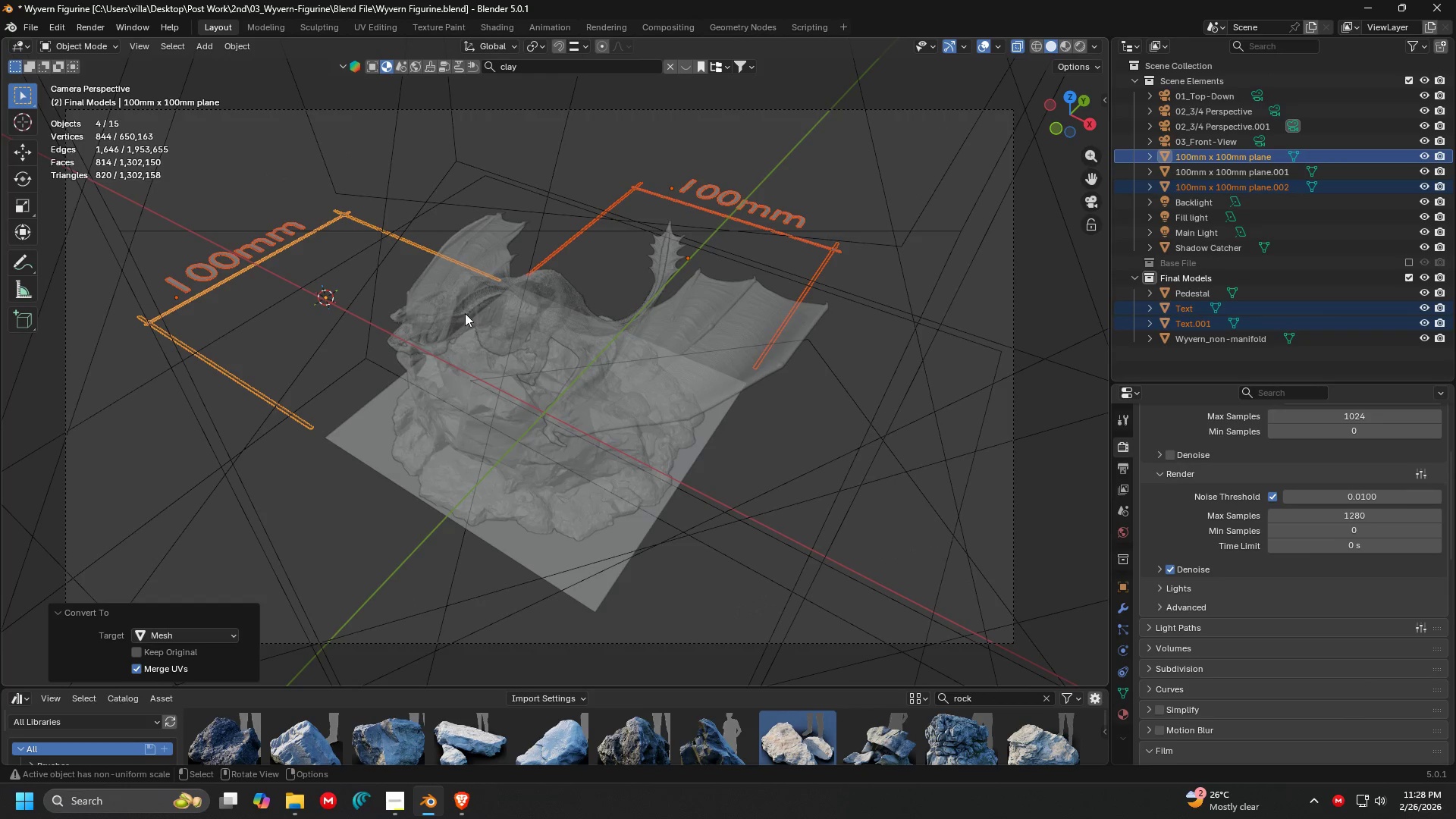 
hold_key(key=ShiftLeft, duration=0.89)
left_click([372, 427])